 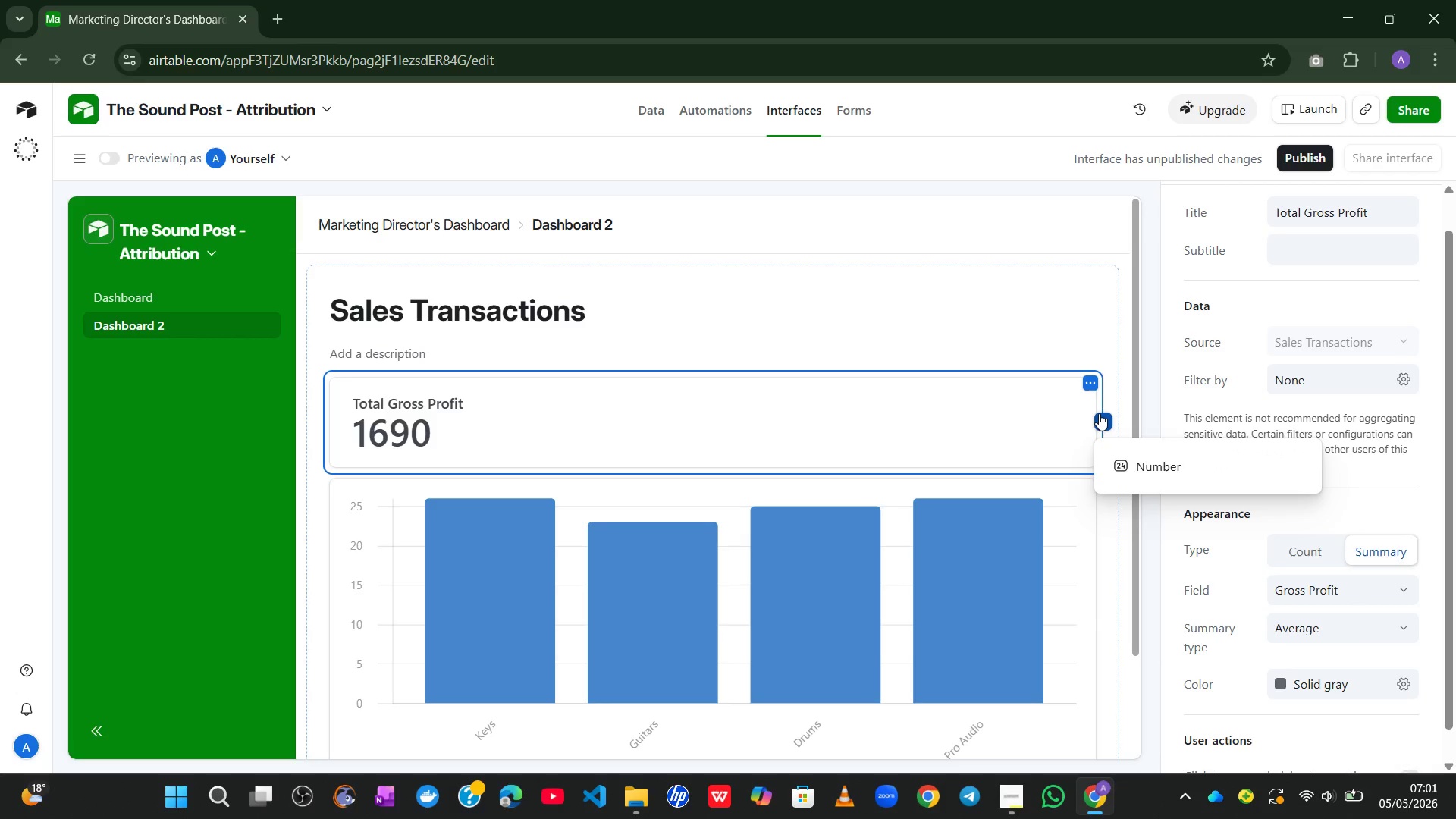 
left_click([1129, 443])
 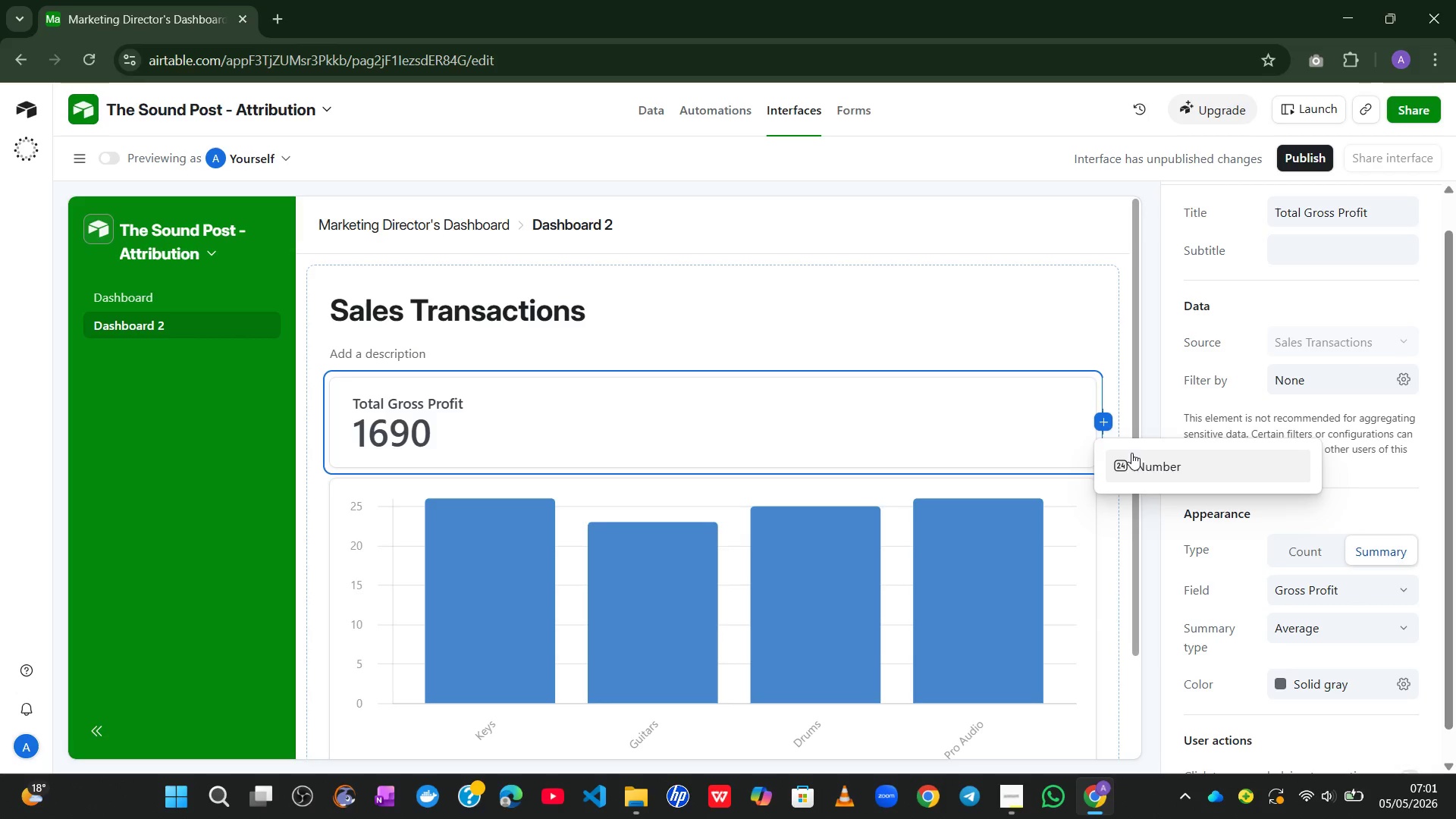 
left_click([1131, 453])
 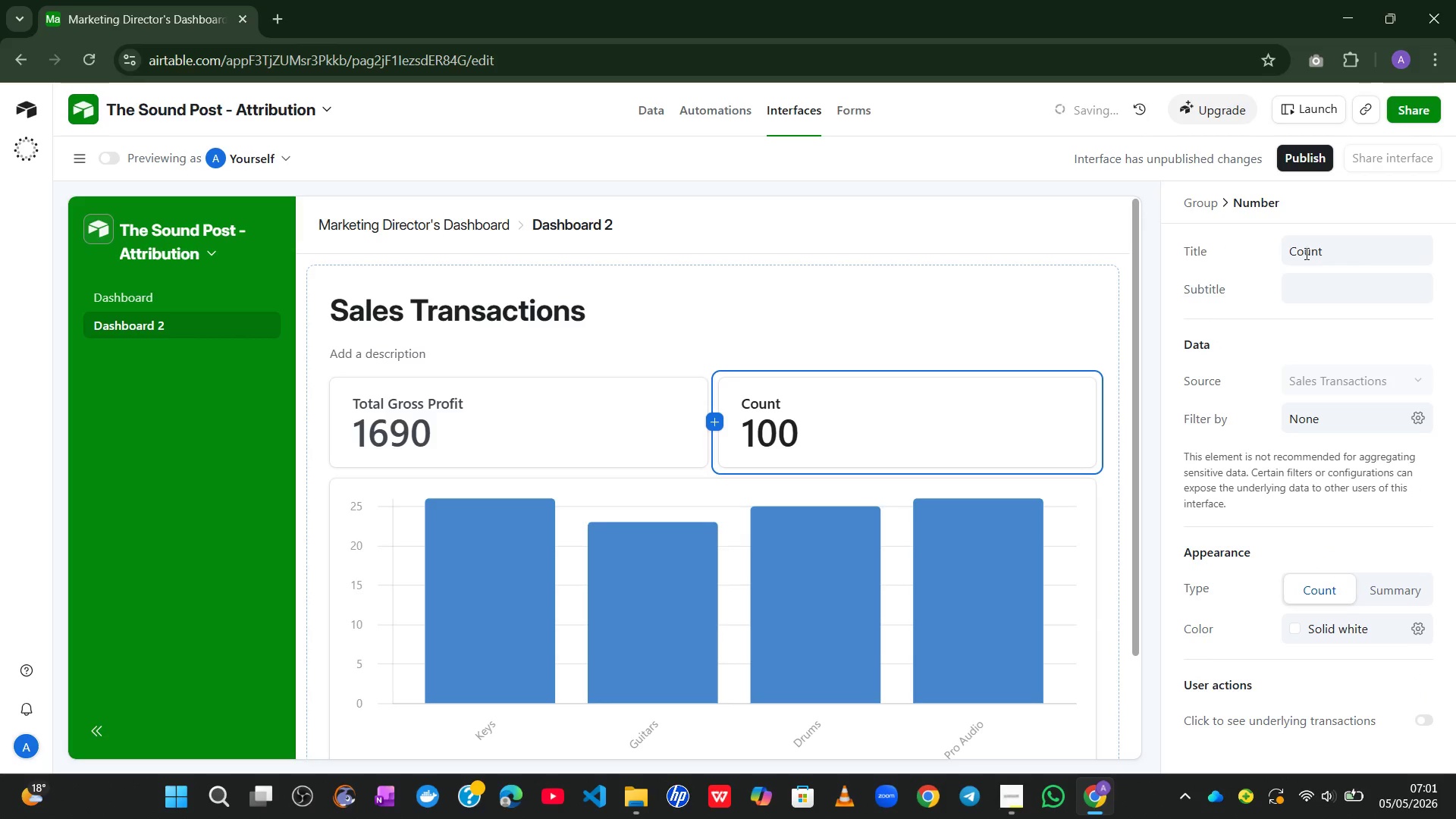 
left_click([1312, 252])
 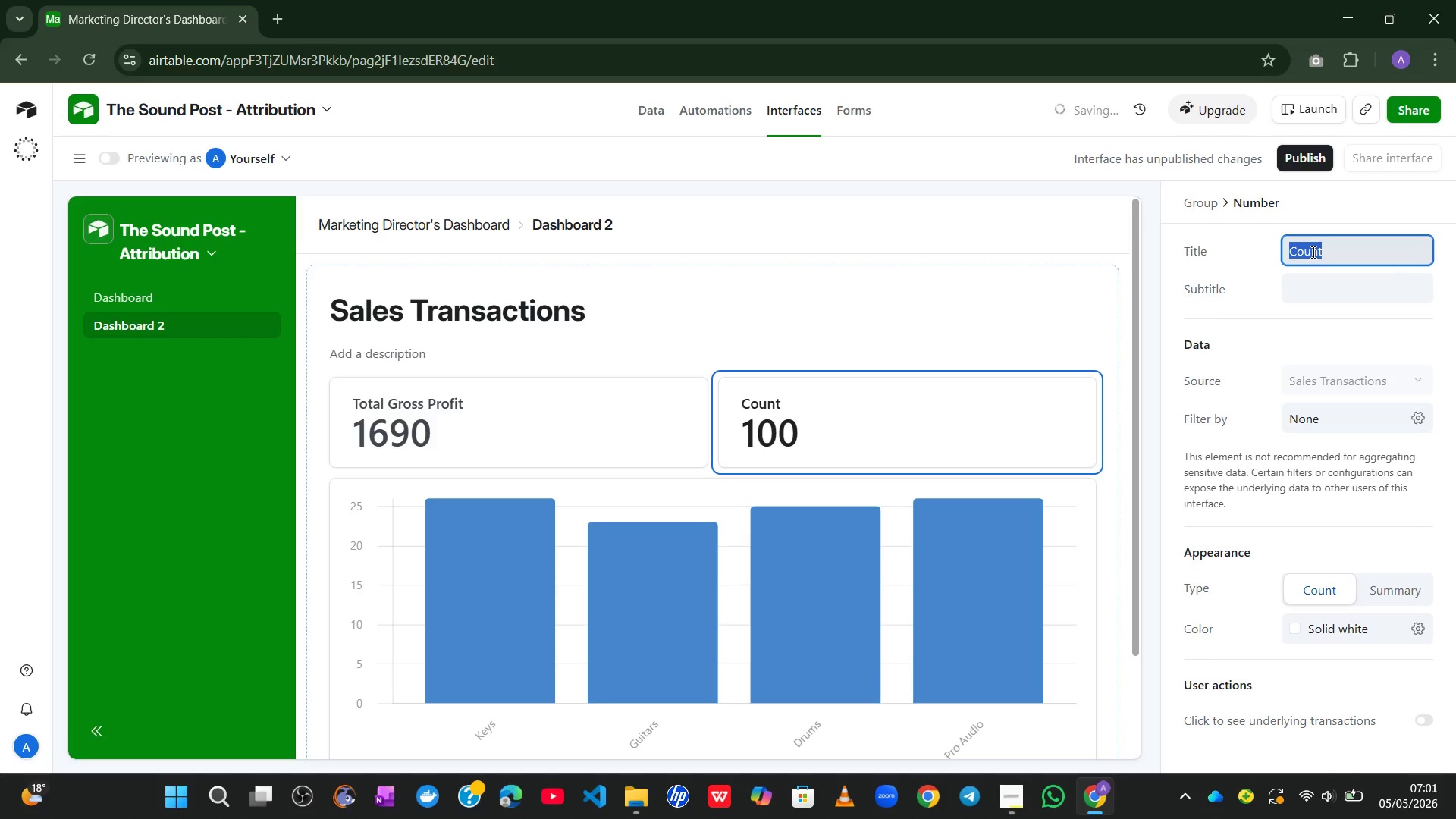 
type(AVg )
key(Backspace)
key(Backspace)
key(Backspace)
type(vg Gross Margin %)
 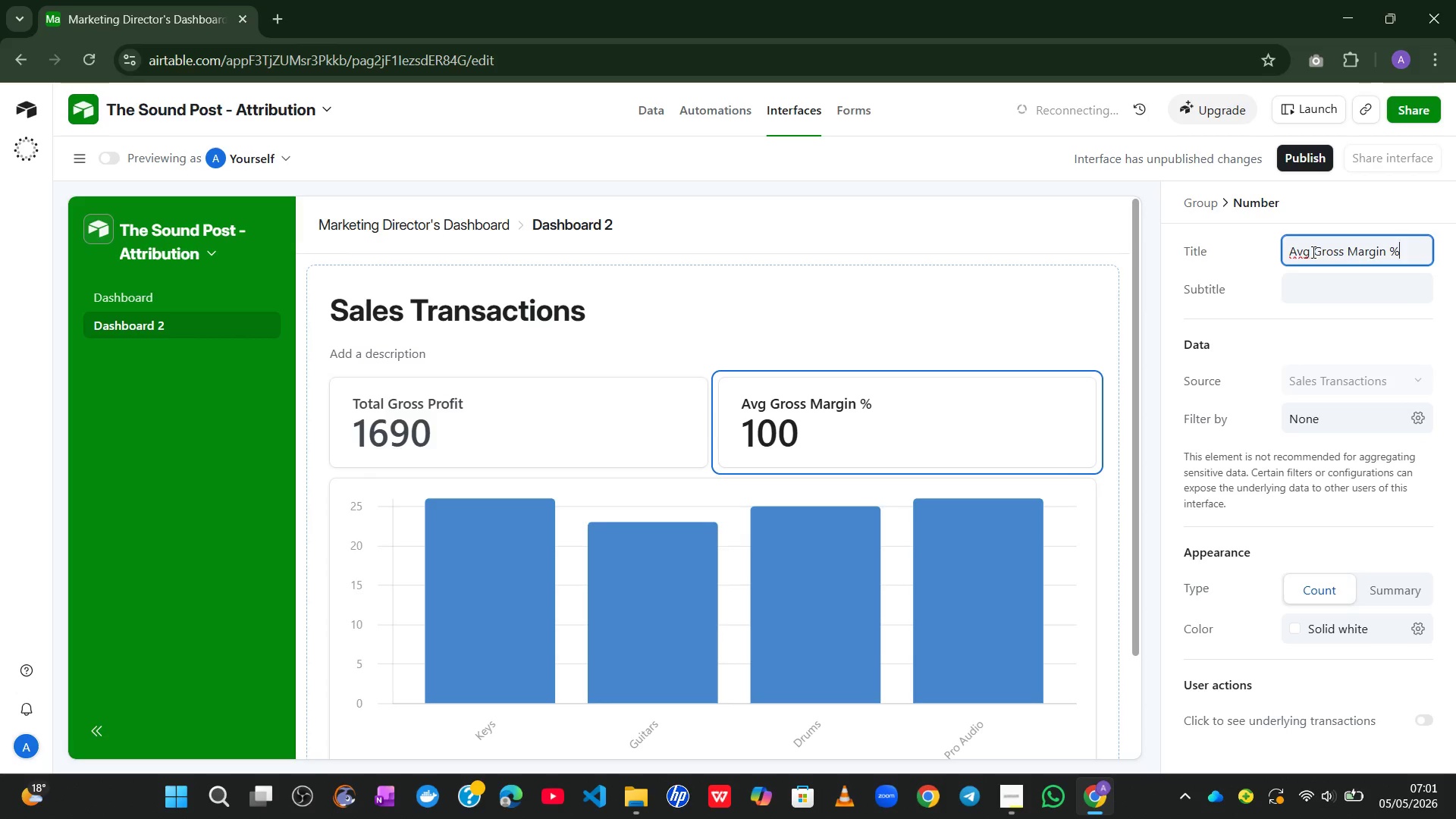 
wait(14.67)
 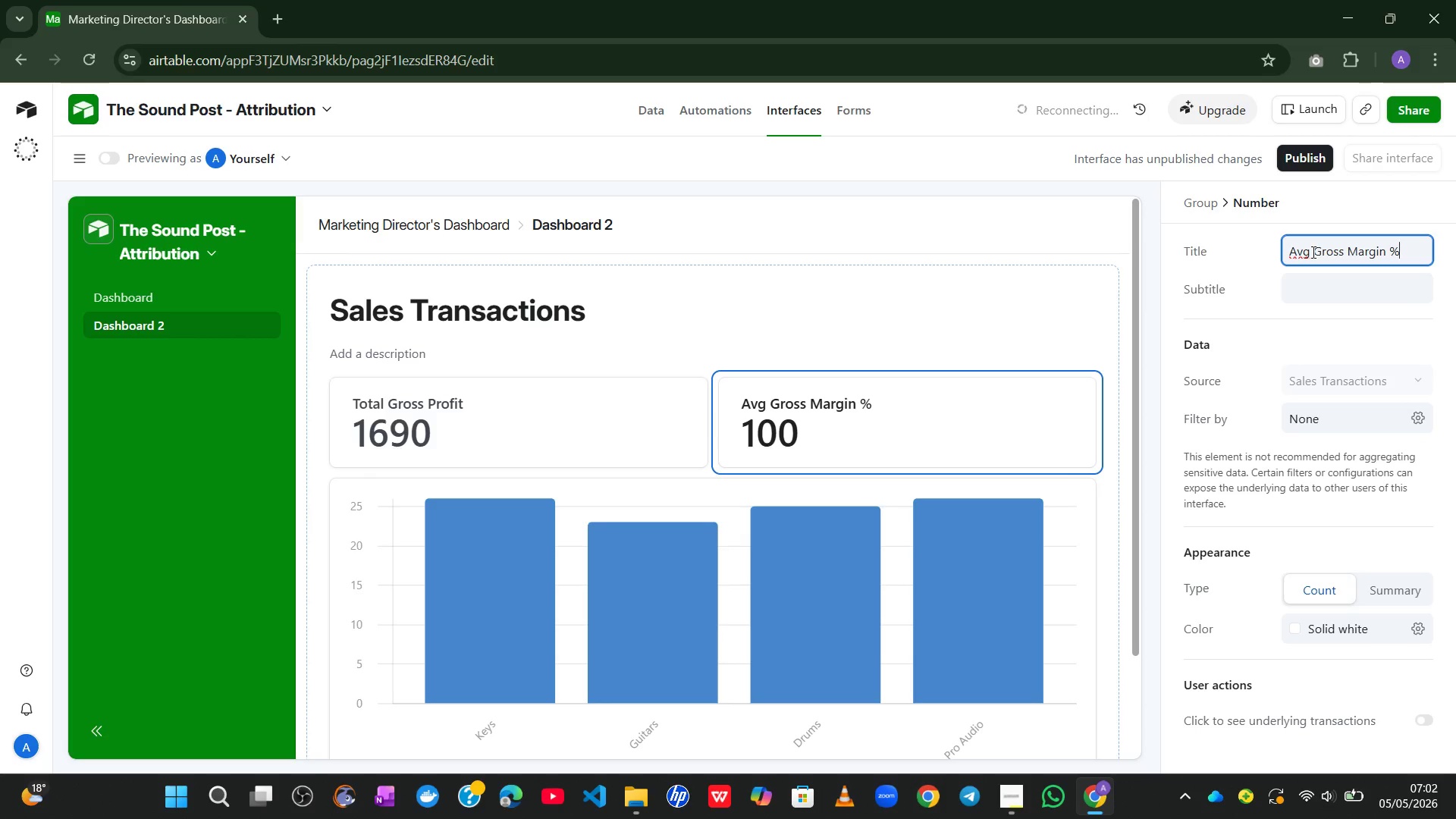 
left_click([1404, 585])
 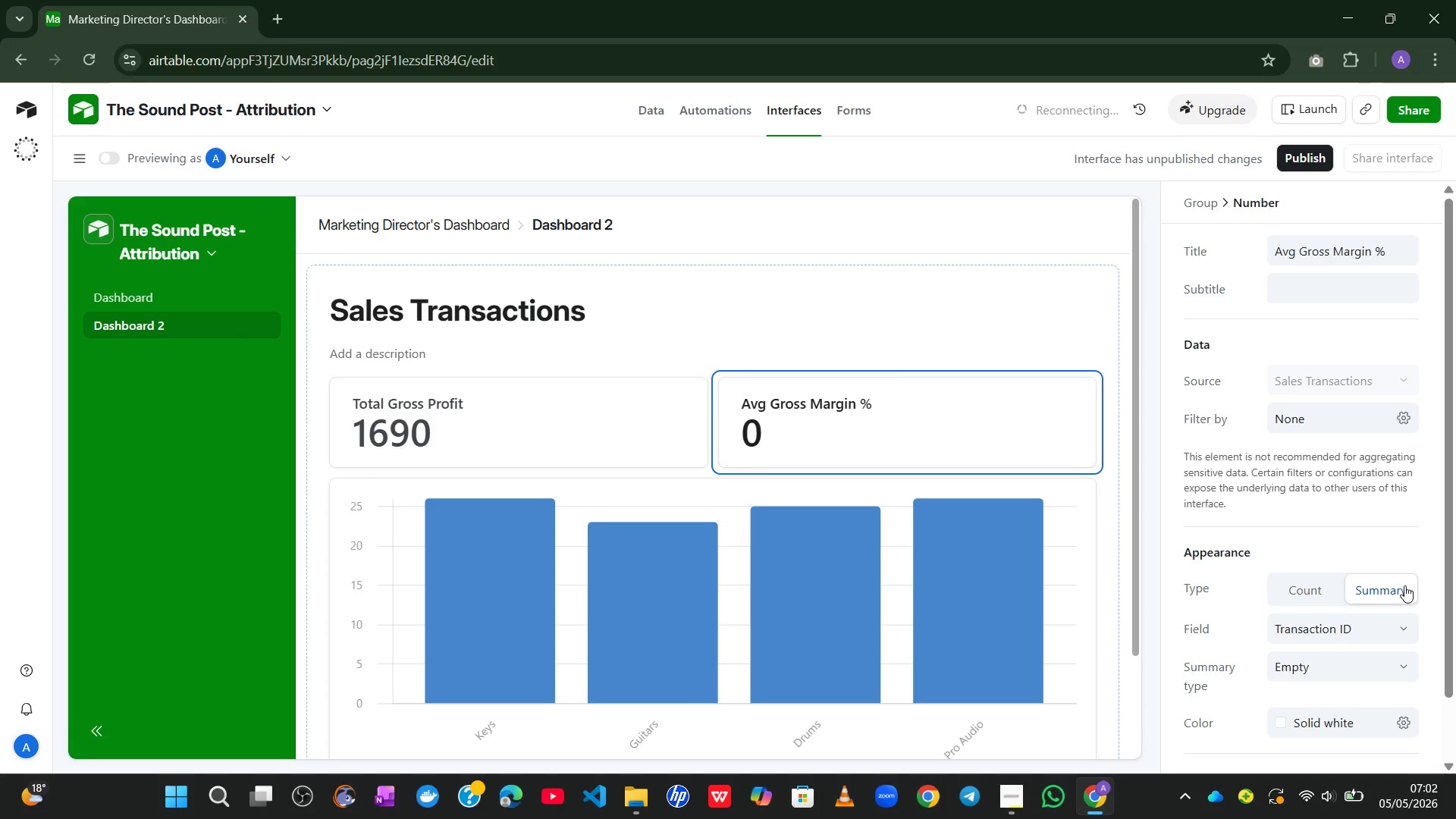 
wait(7.61)
 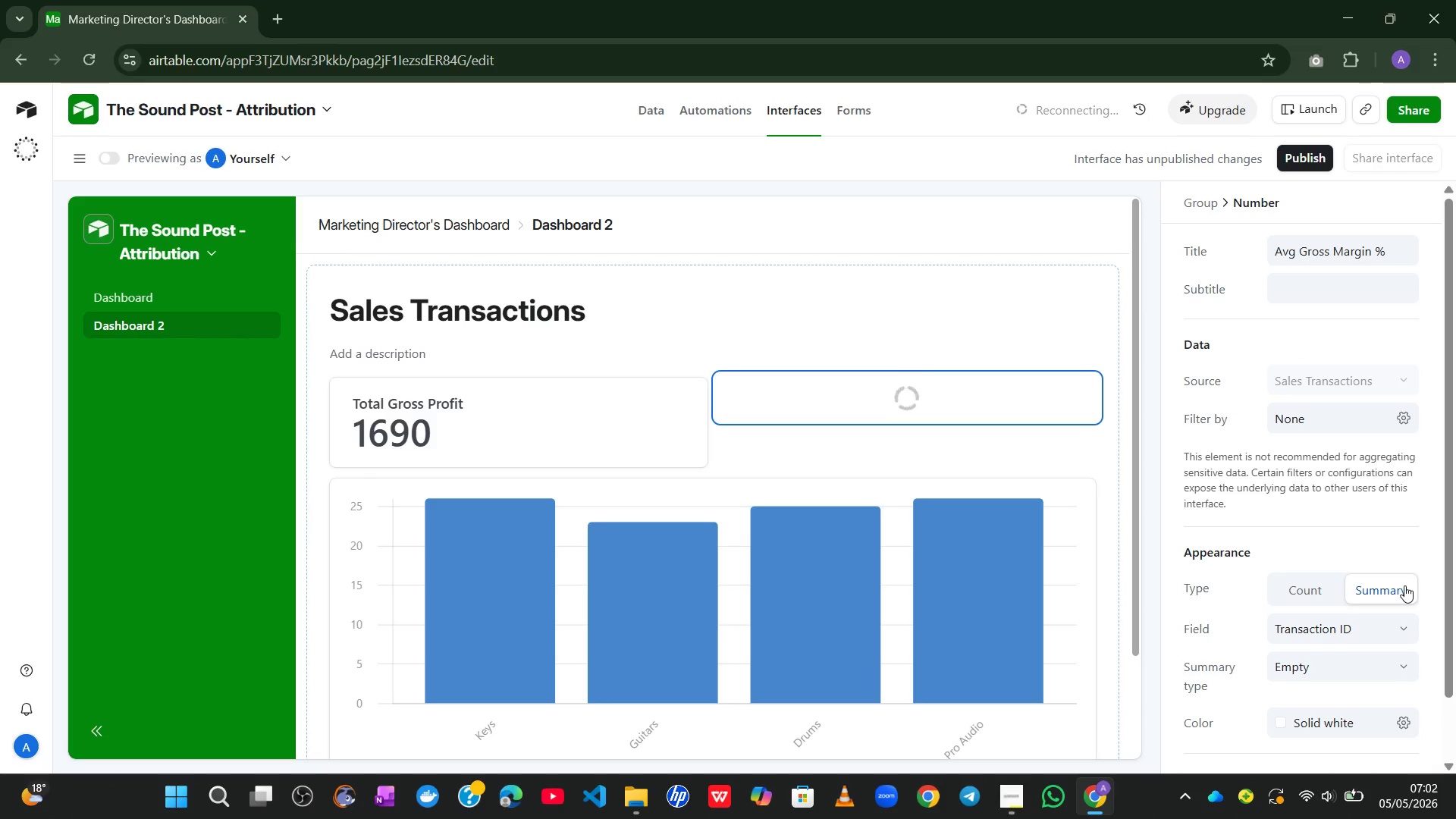 
left_click([1401, 630])
 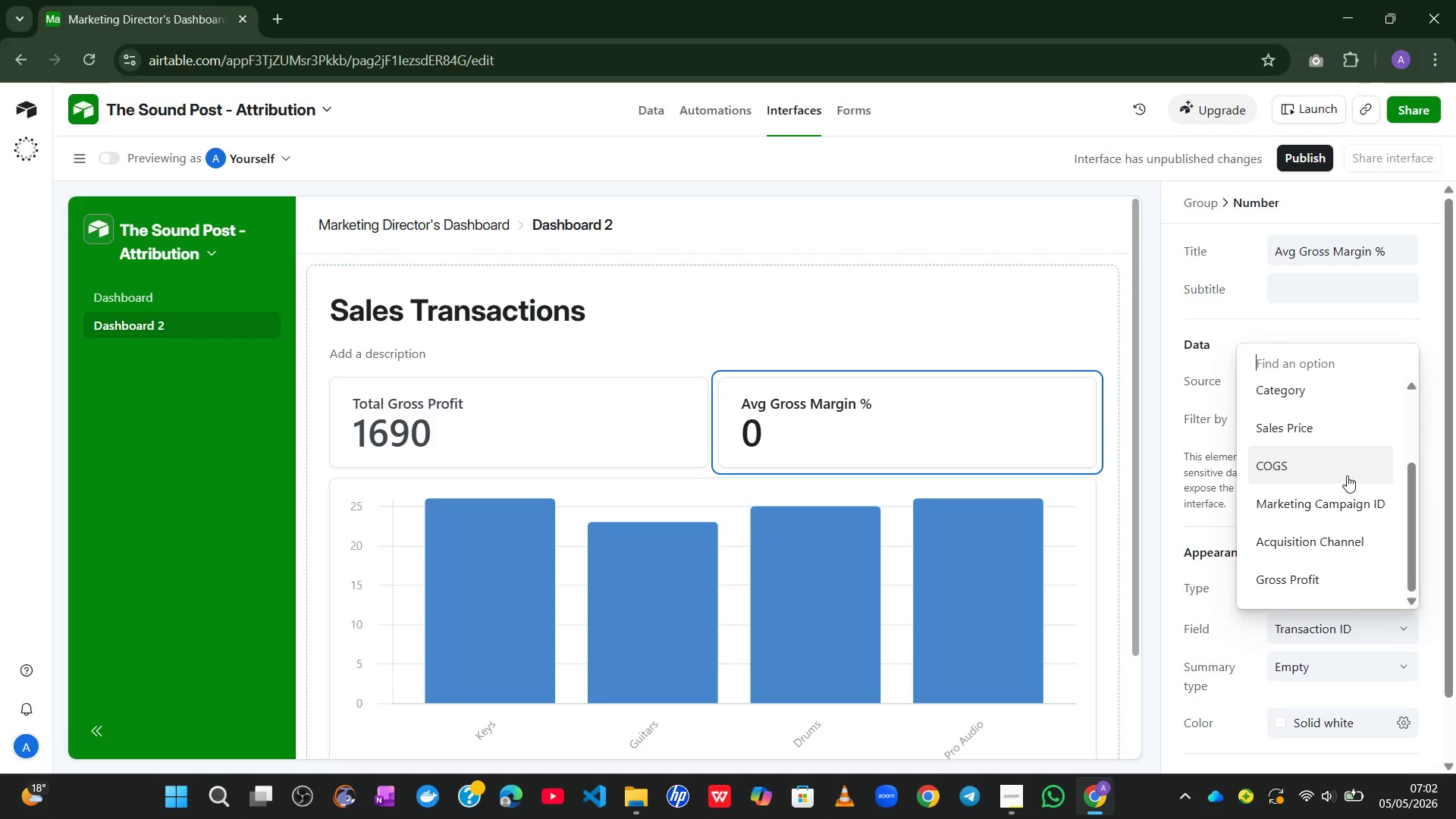 
wait(7.73)
 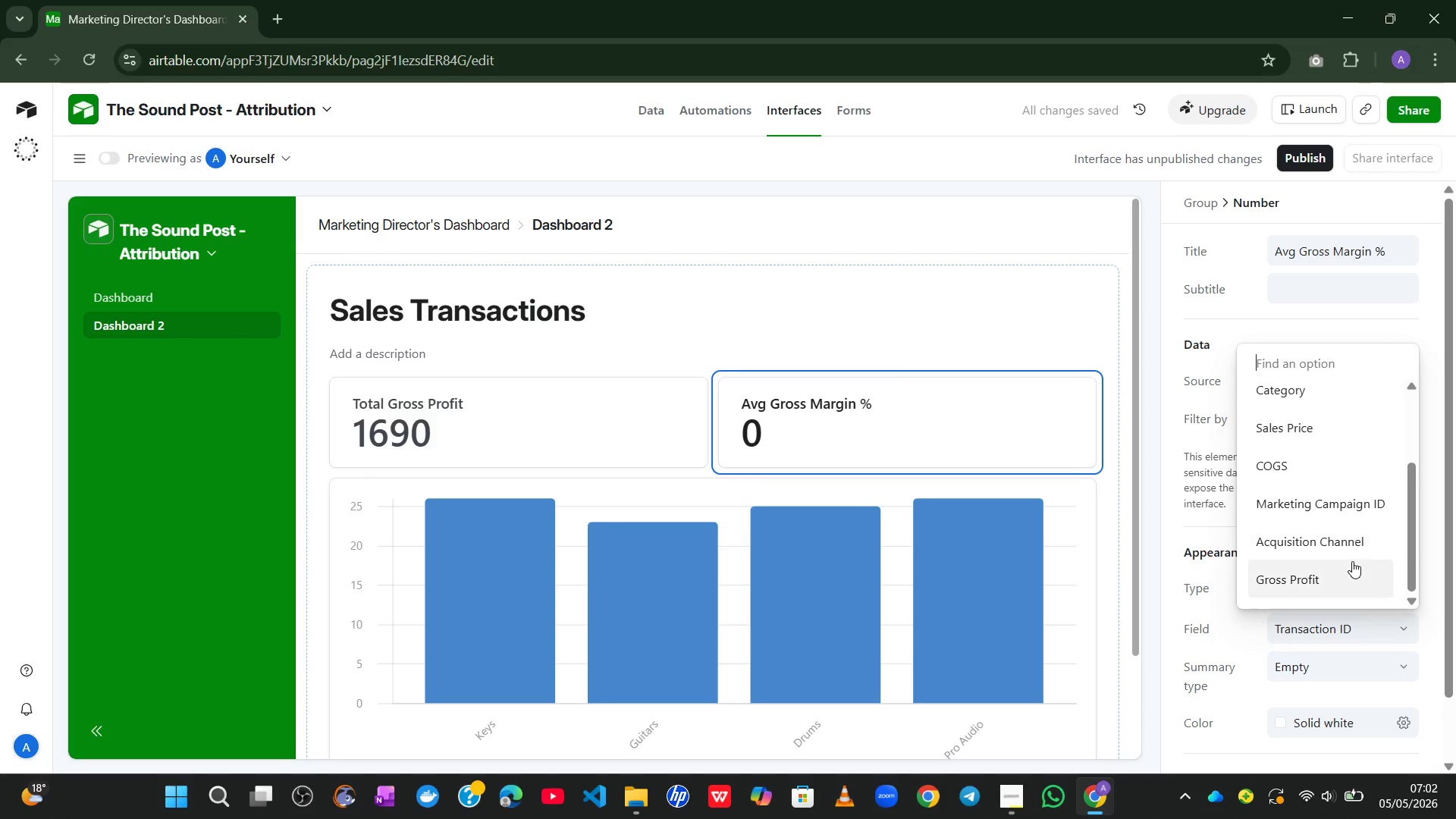 
left_click([1316, 568])
 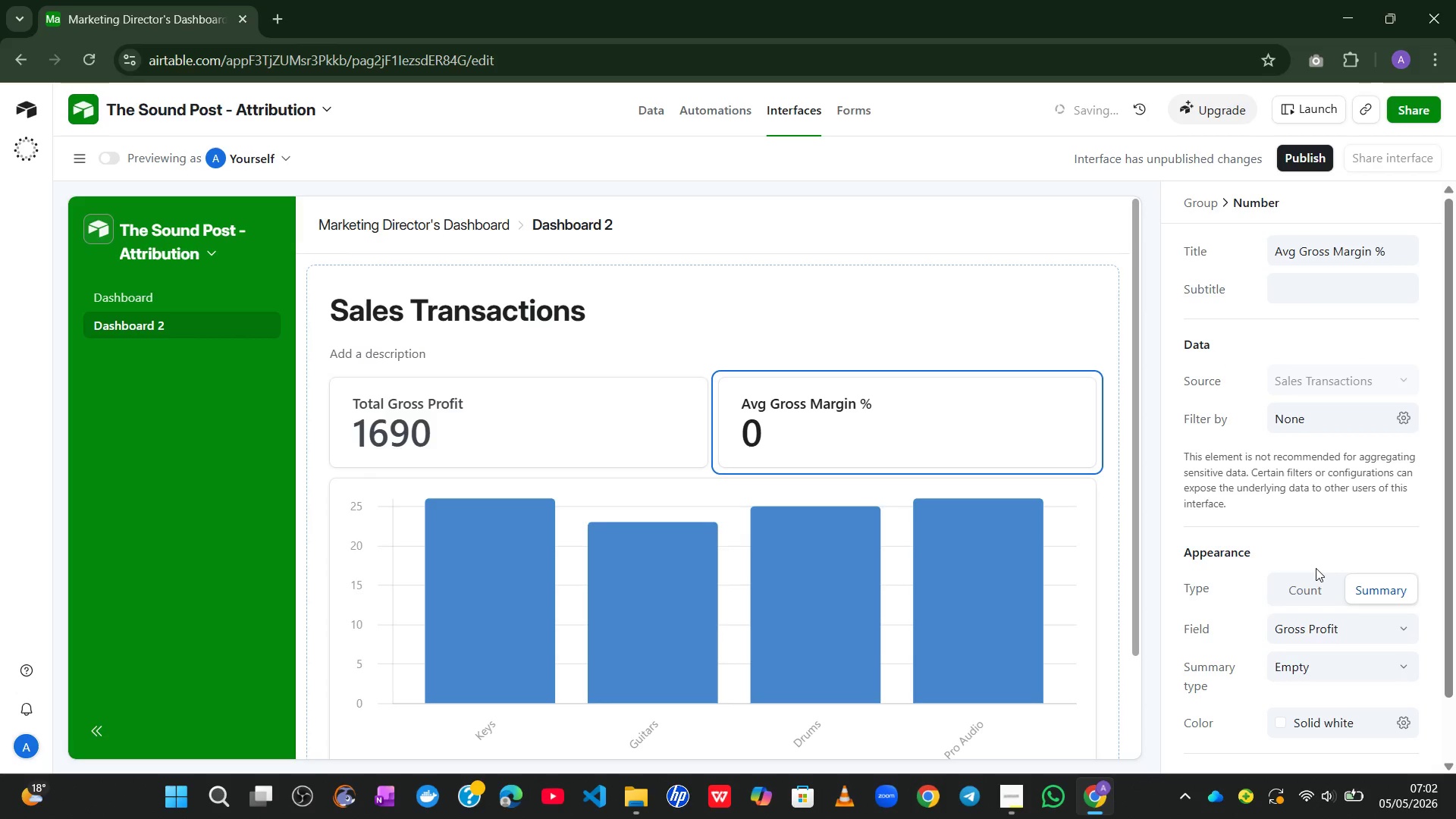 
wait(8.36)
 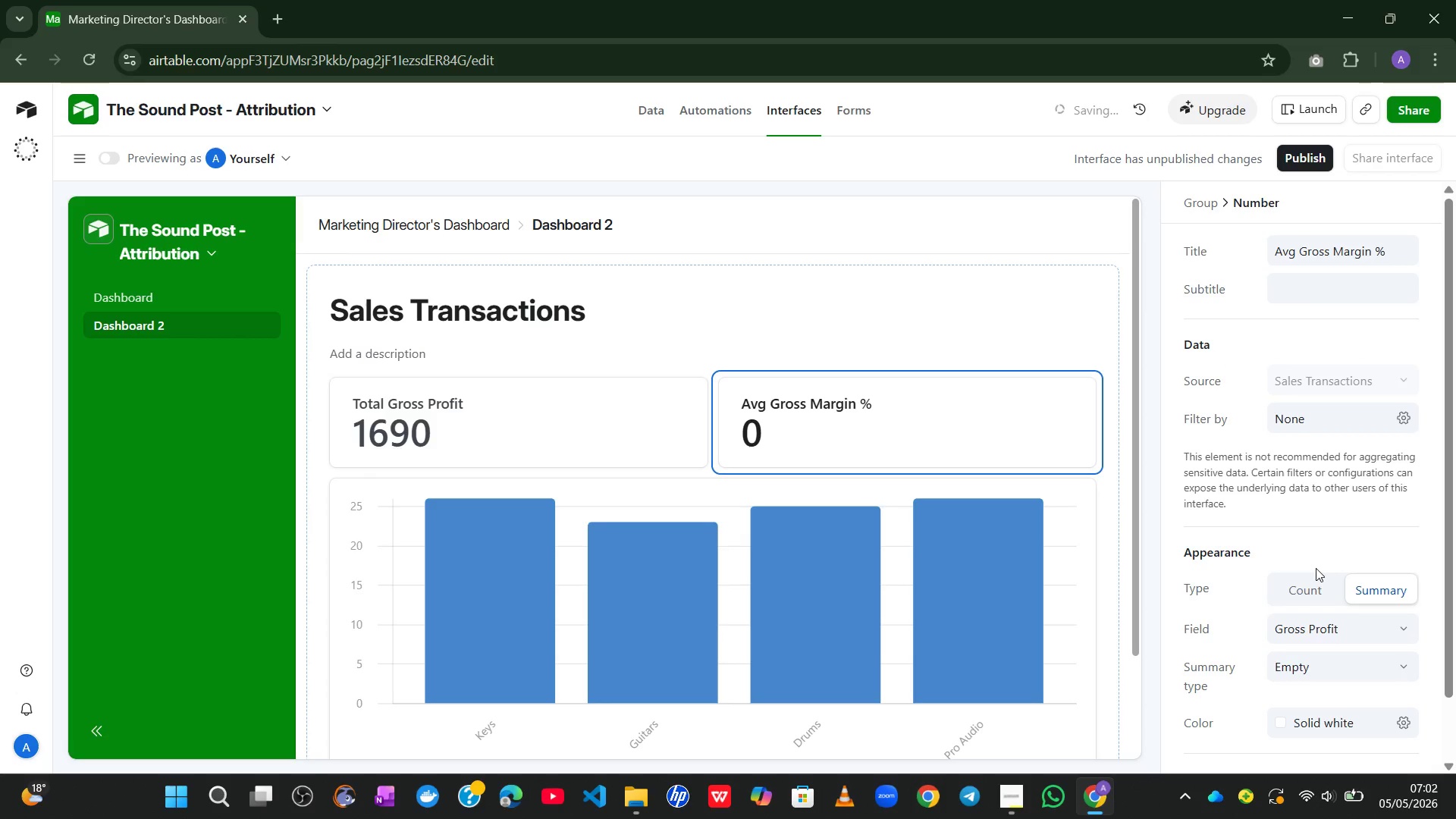 
left_click([1349, 661])
 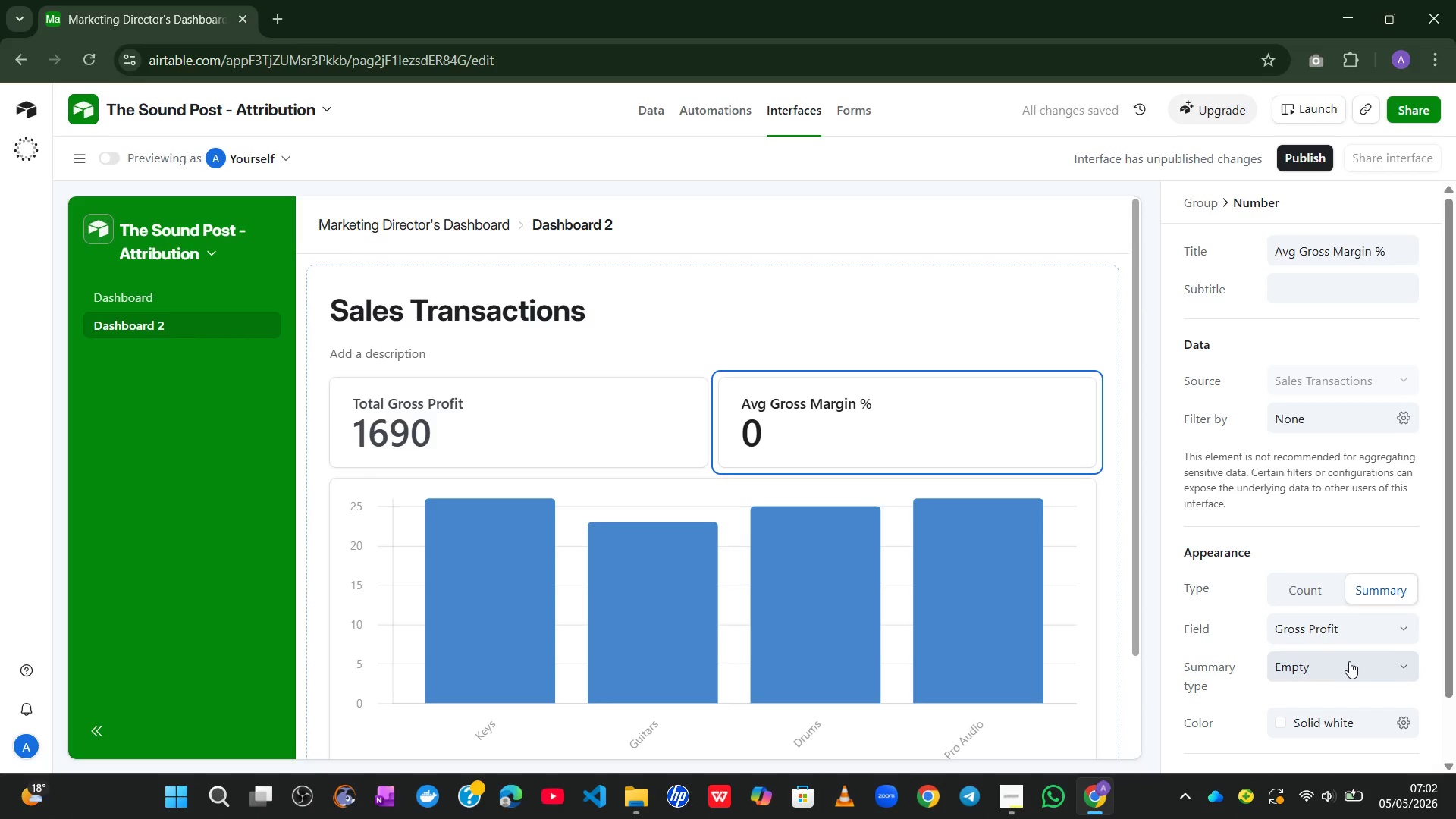 
mouse_move([1349, 657])
 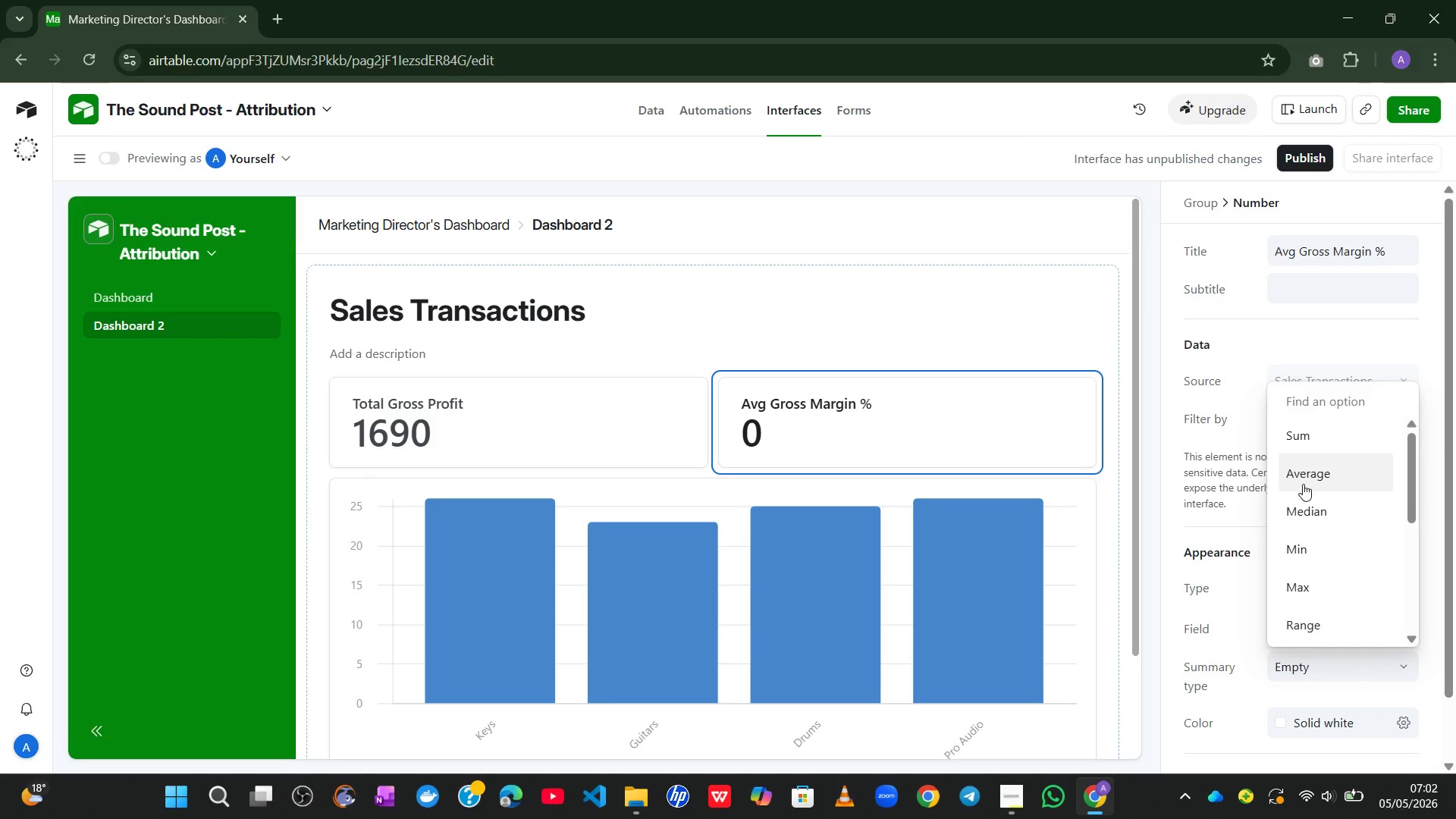 
left_click([1303, 484])
 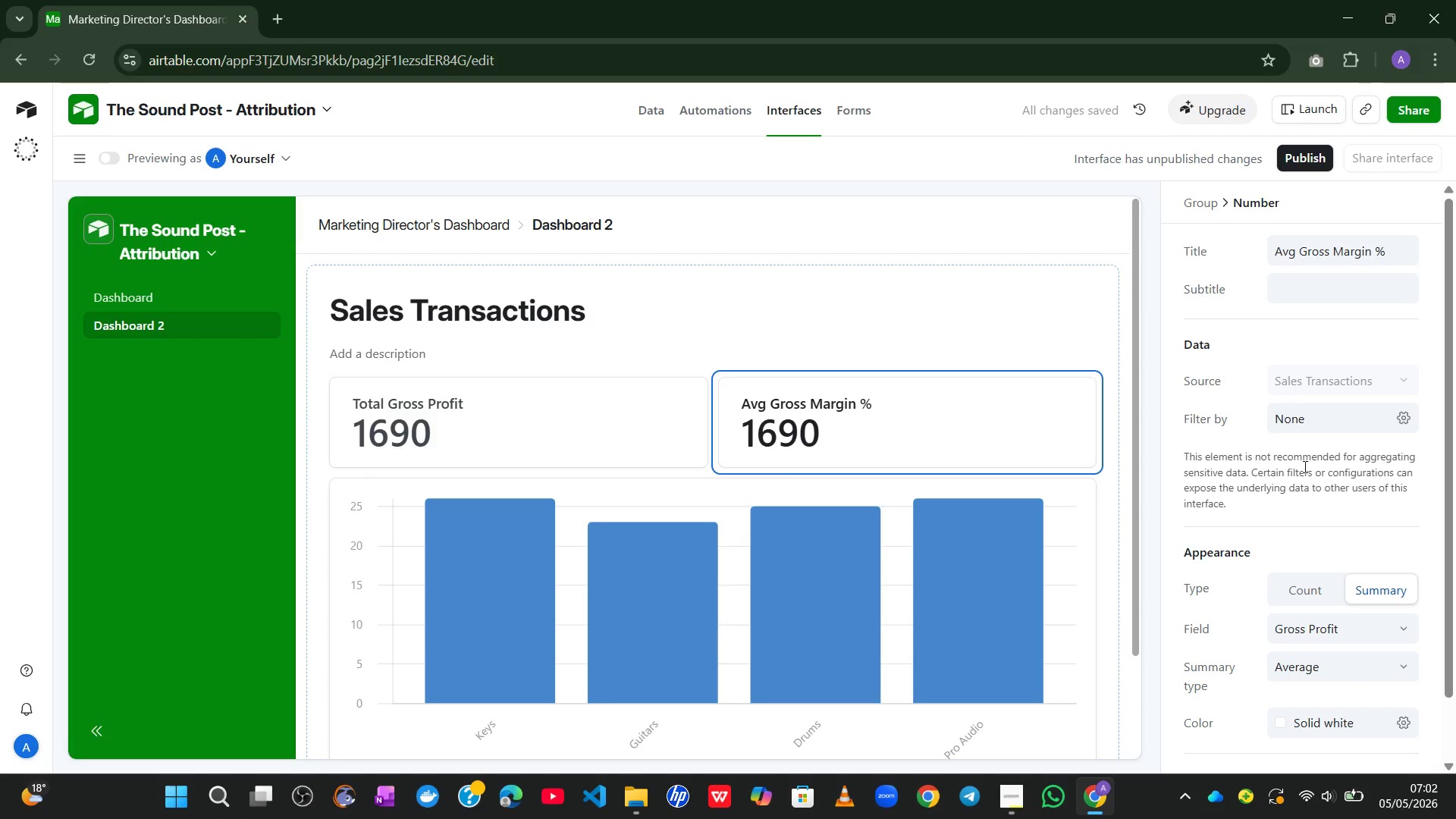 
wait(5.25)
 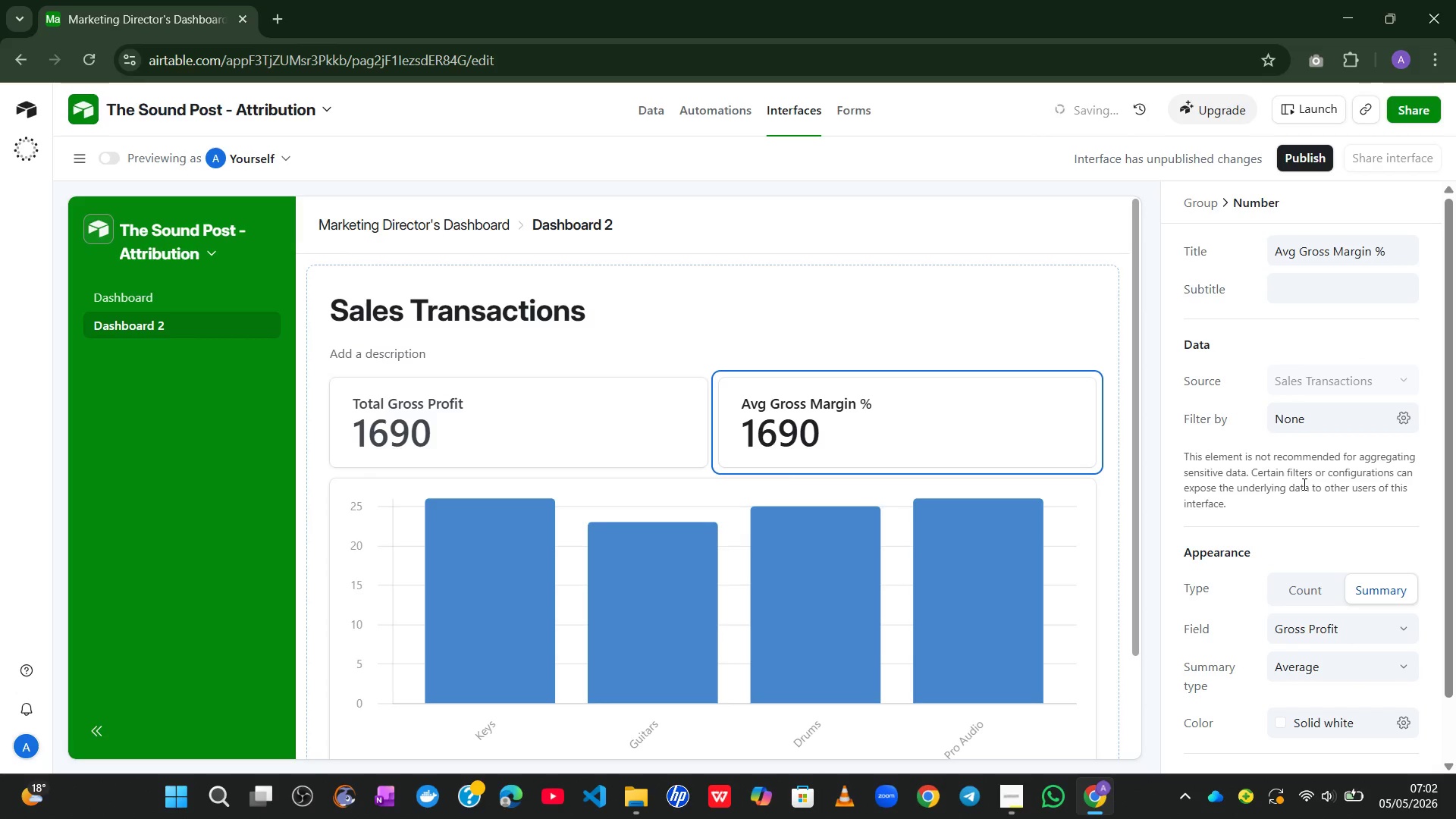 
left_click([1354, 623])
 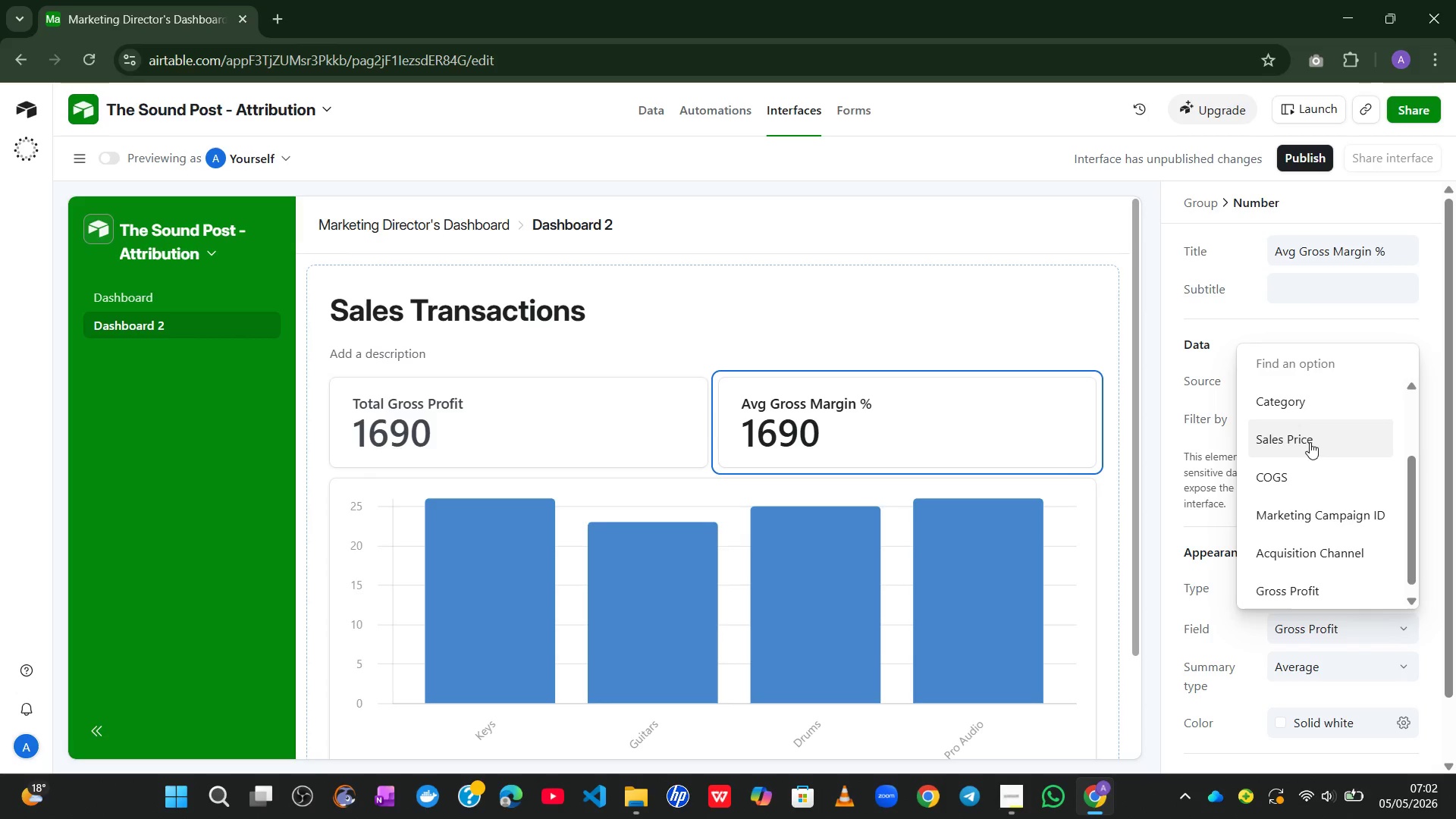 
left_click([1309, 443])
 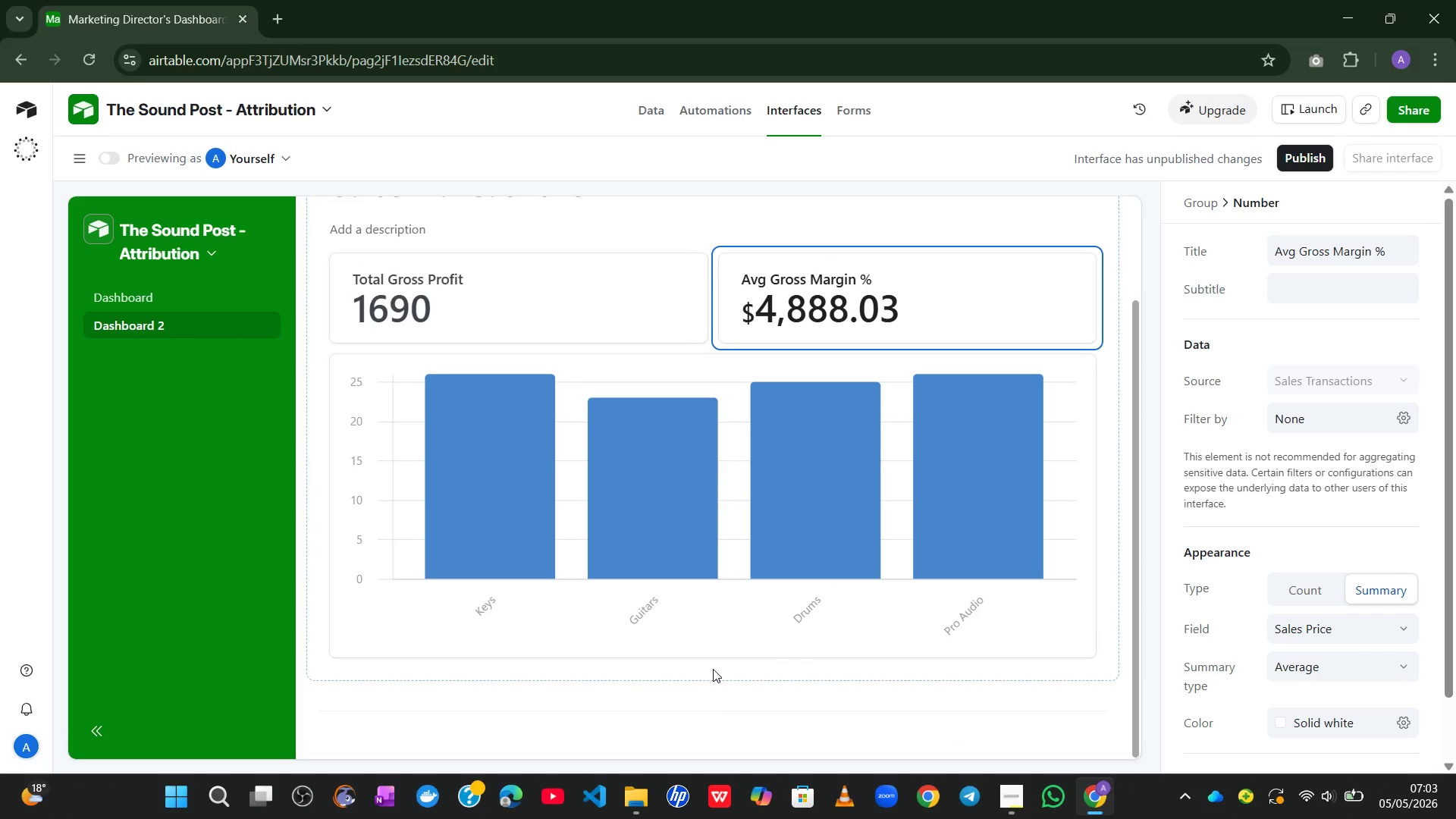 
wait(19.36)
 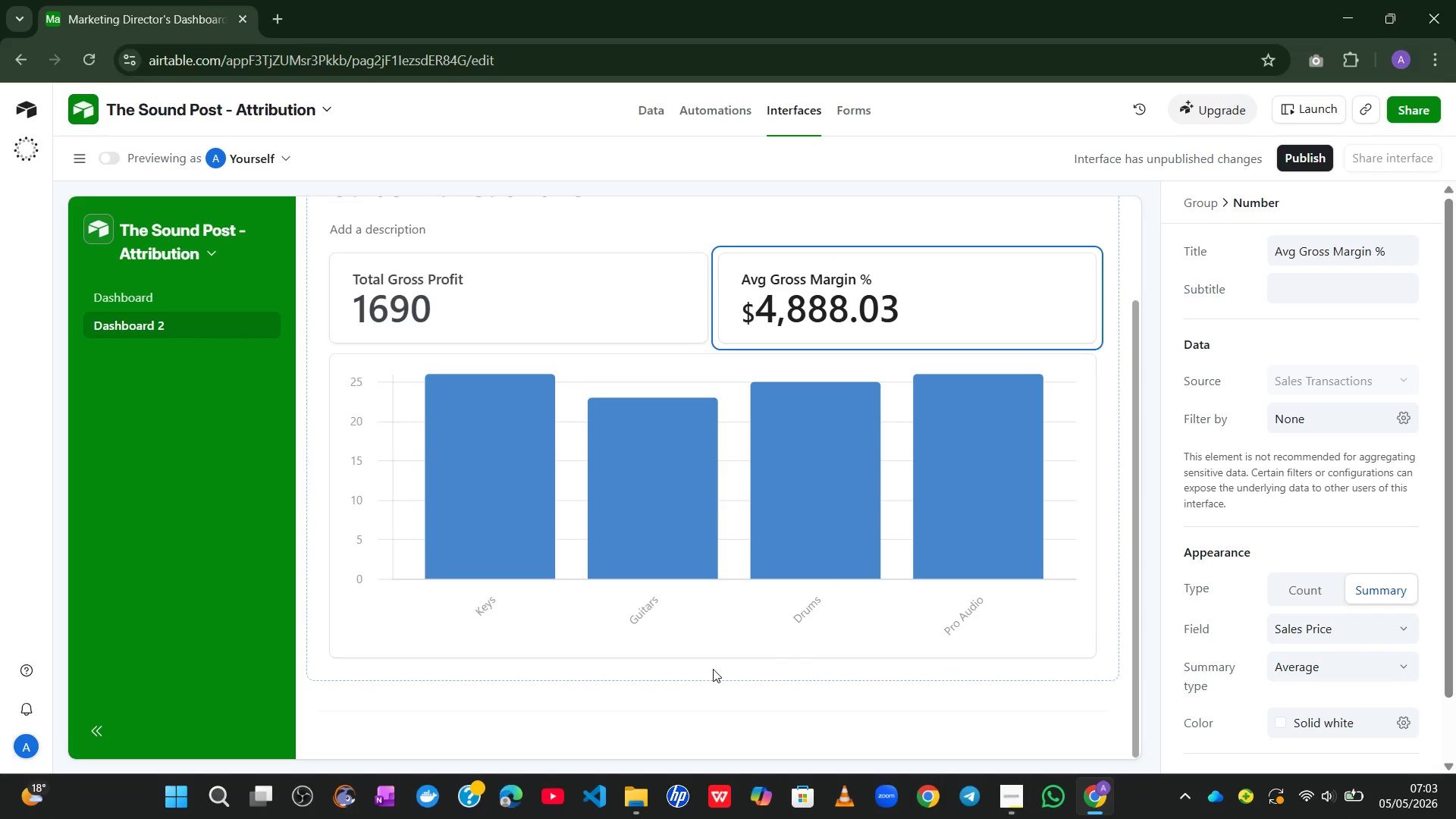 
left_click([717, 661])
 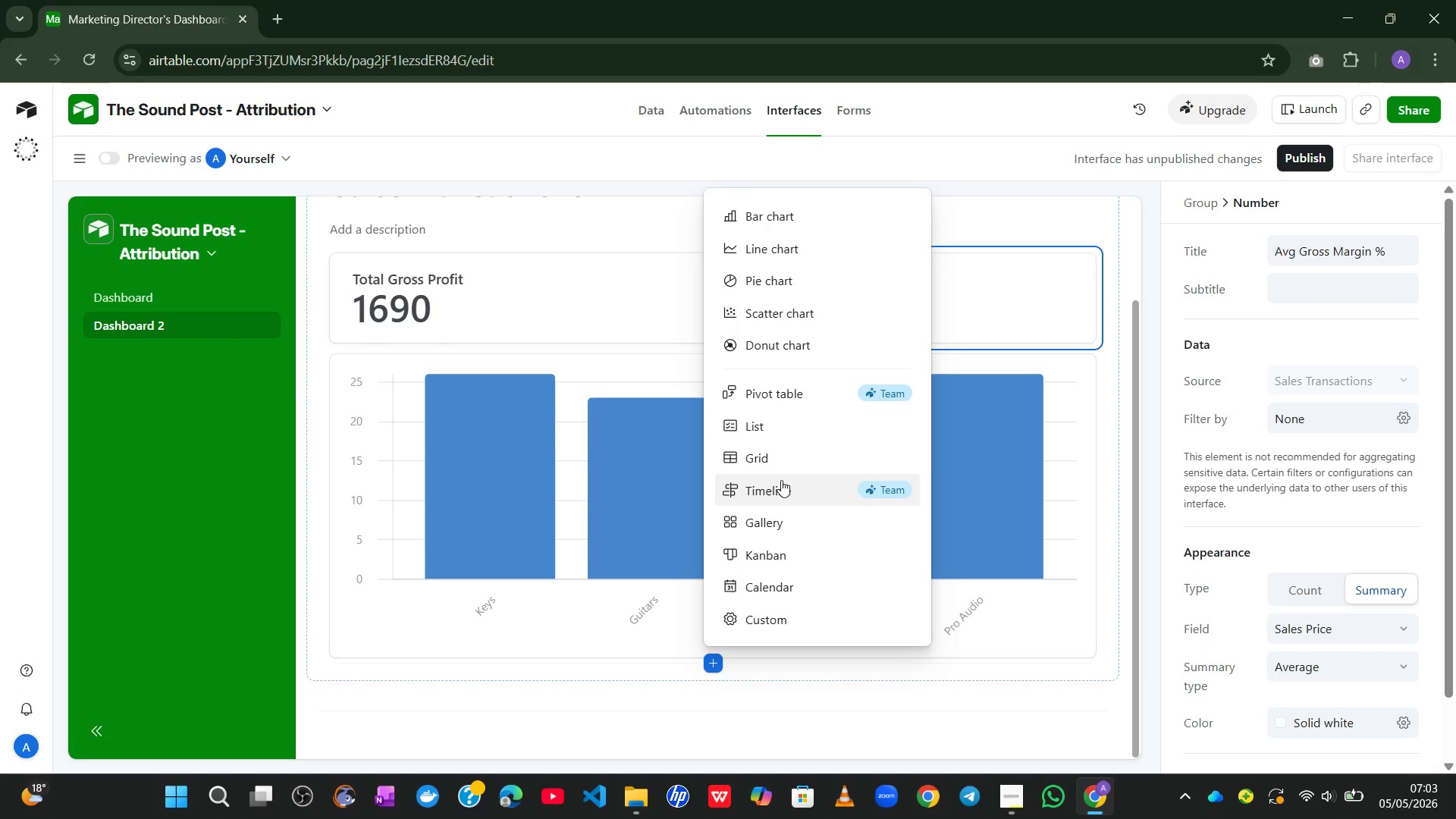 
left_click([778, 469])
 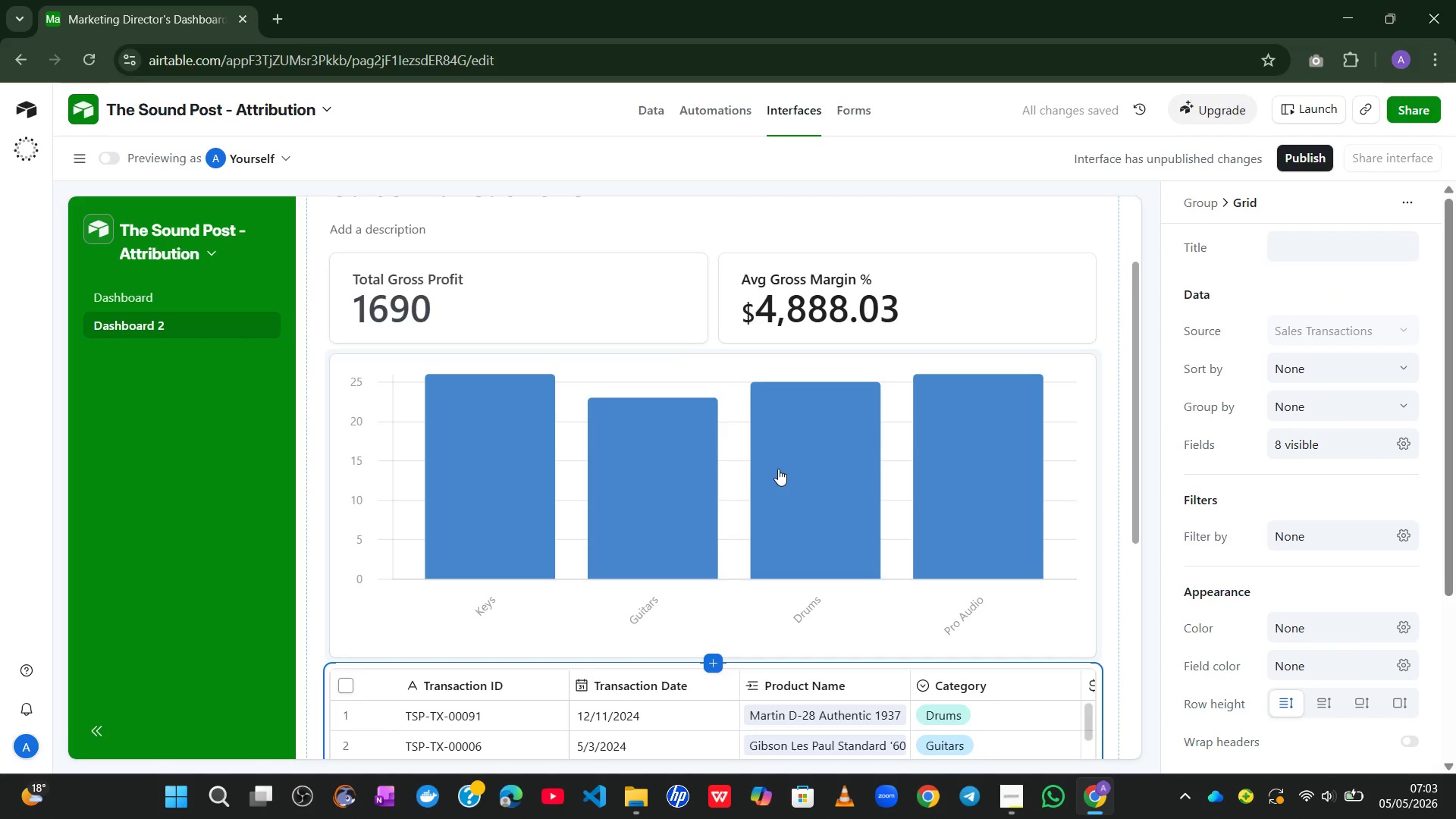 
wait(6.58)
 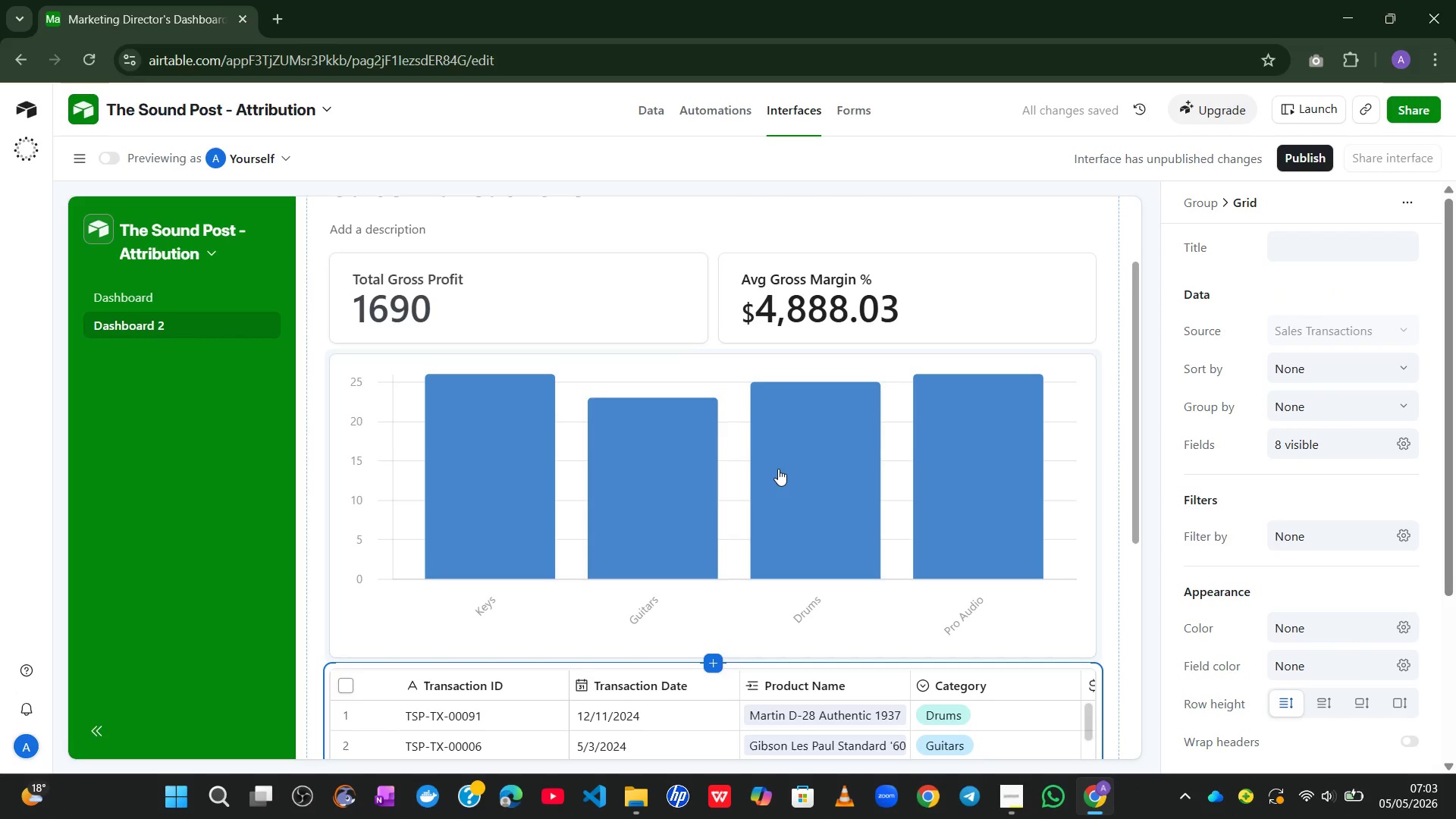 
left_click([1322, 266])
 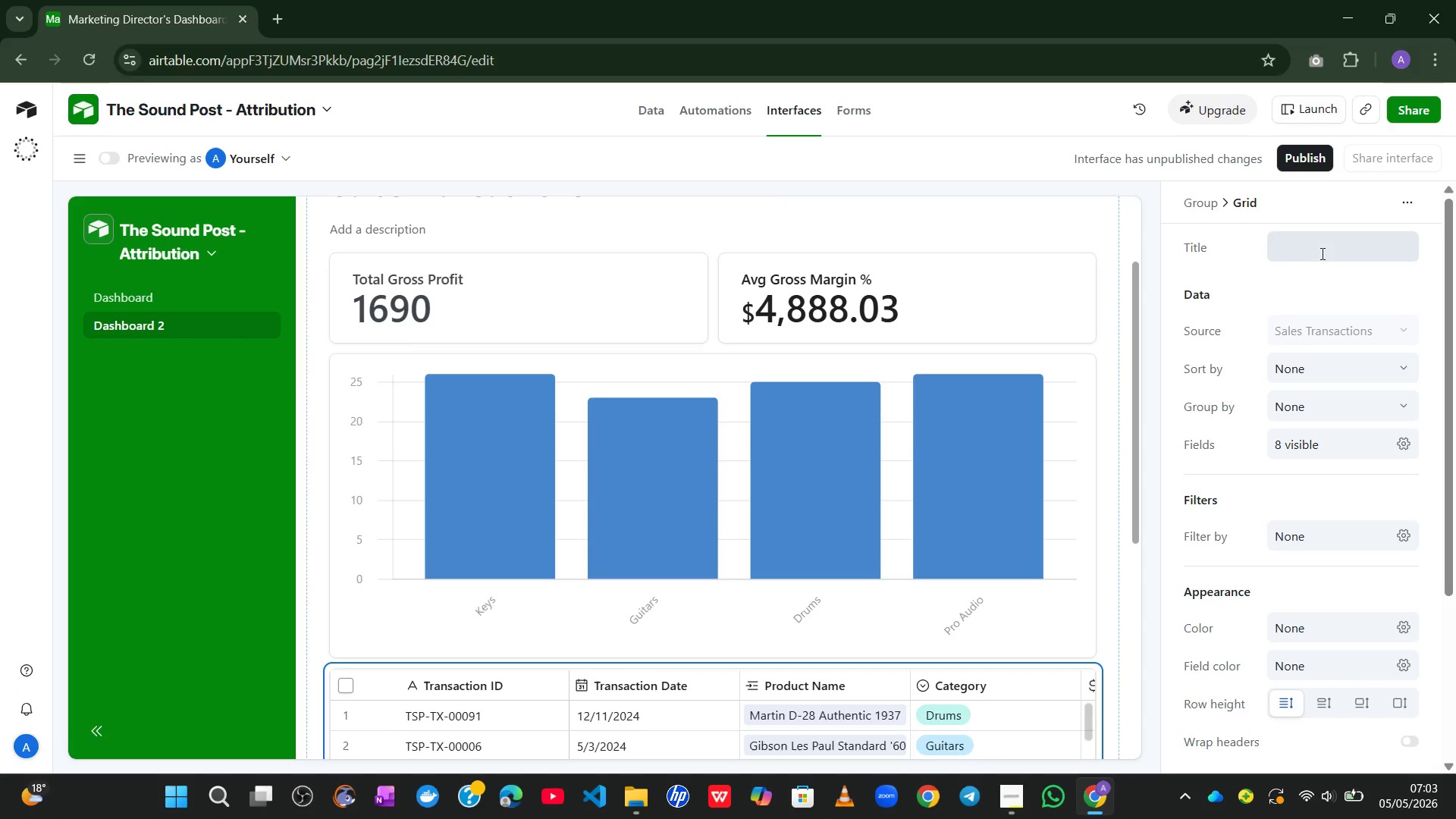 
left_click([1321, 253])
 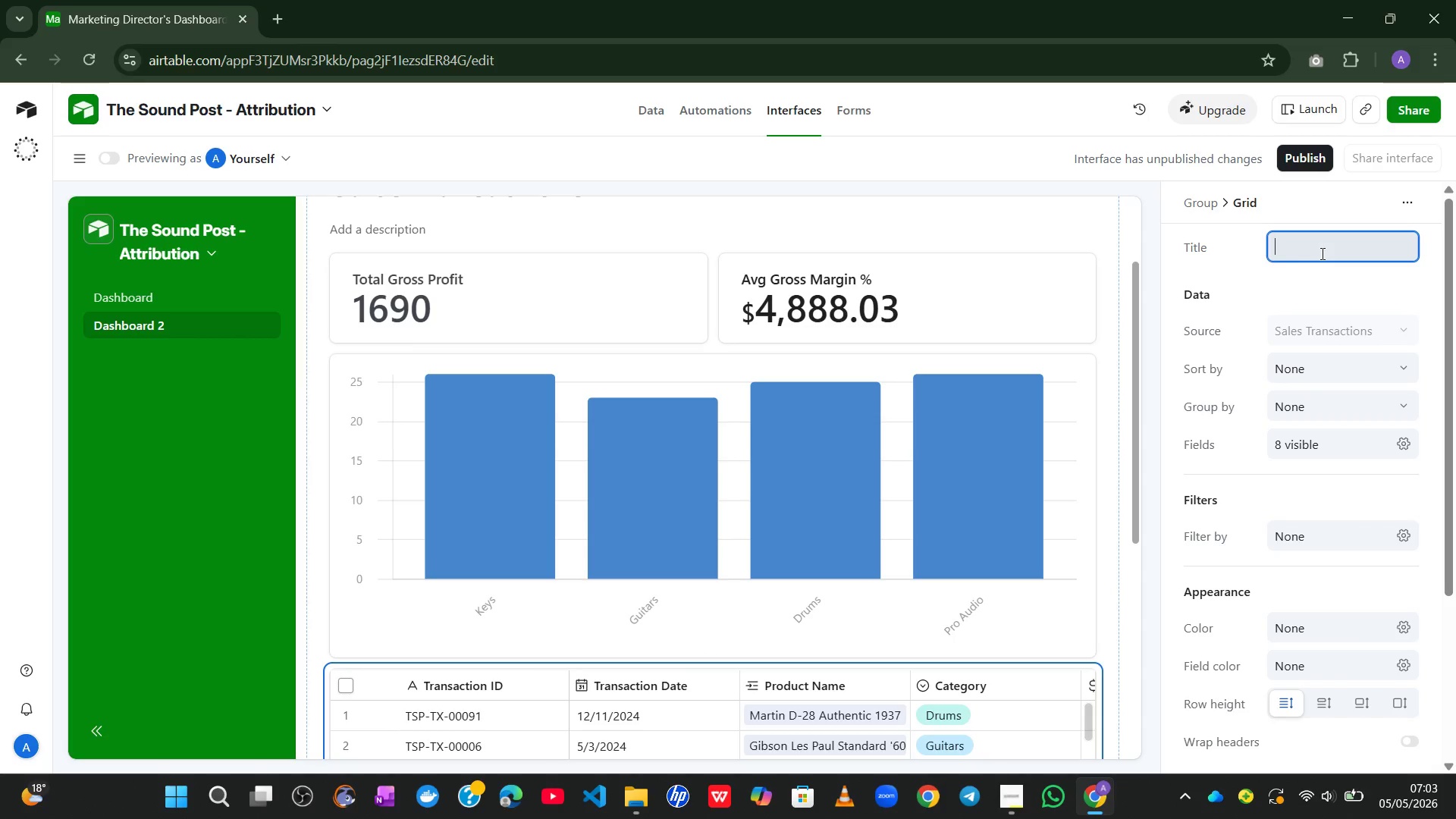 
type(Low Margin Transaction)
 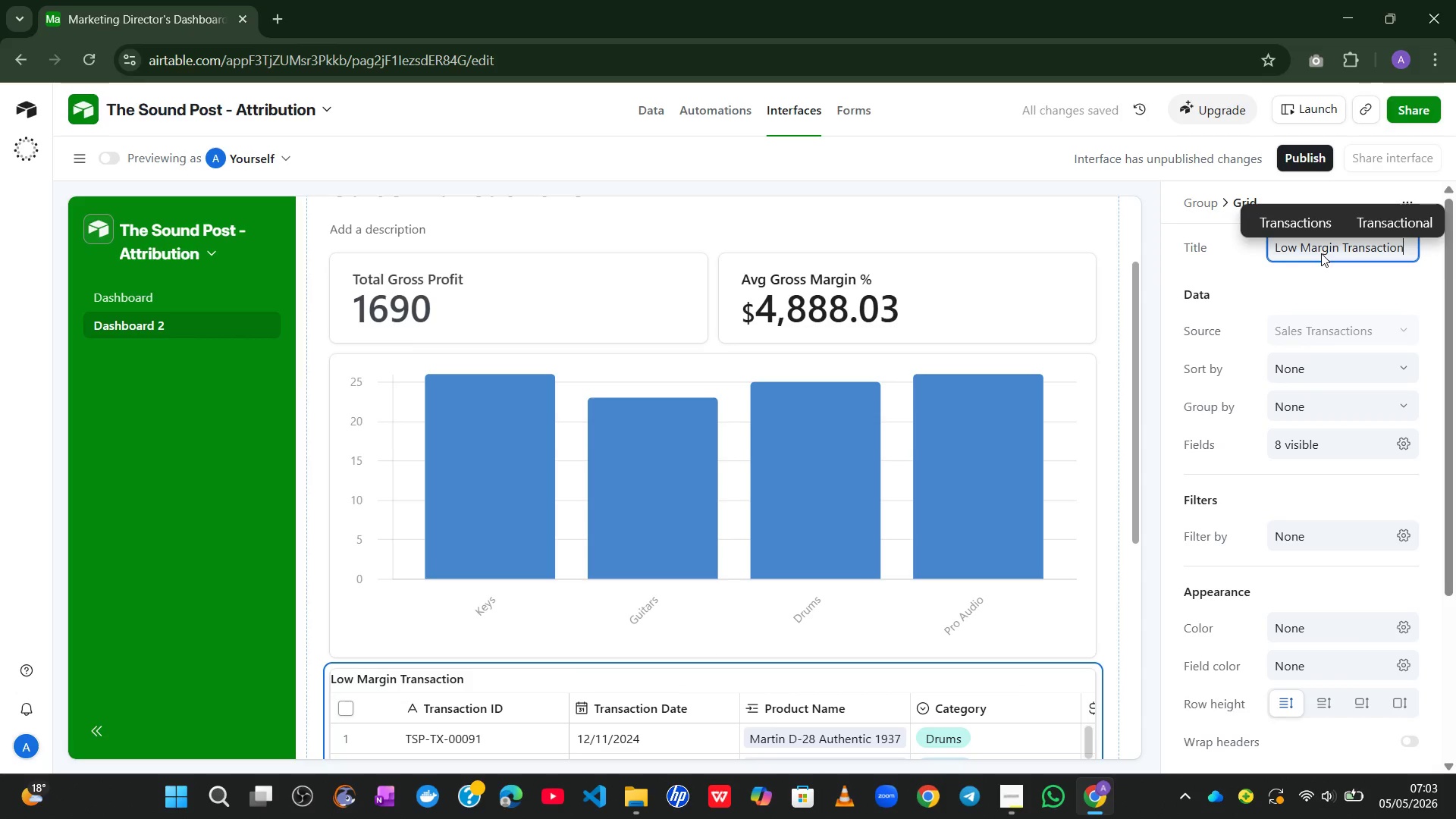 
wait(11.5)
 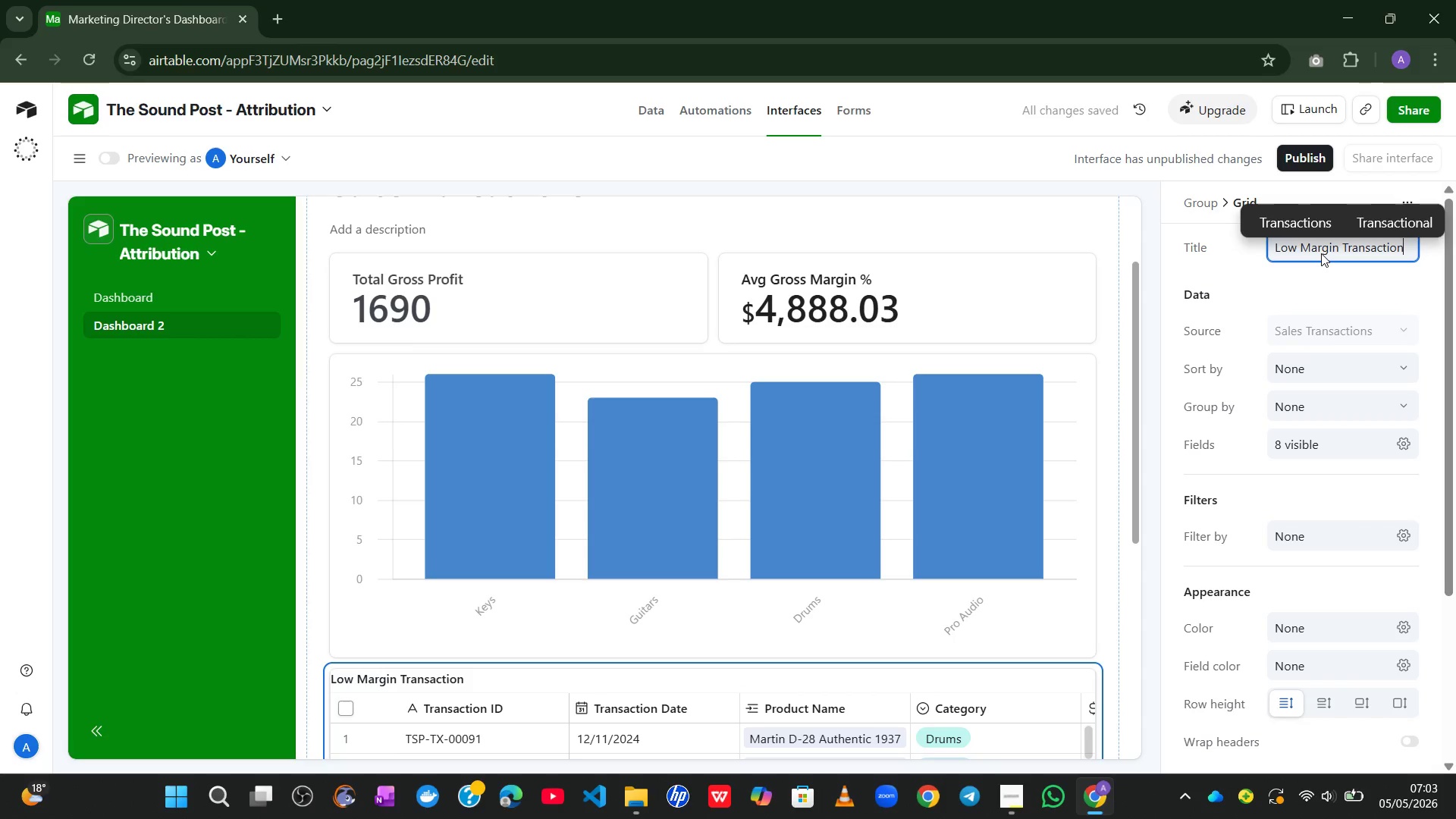 
left_click([1401, 540])
 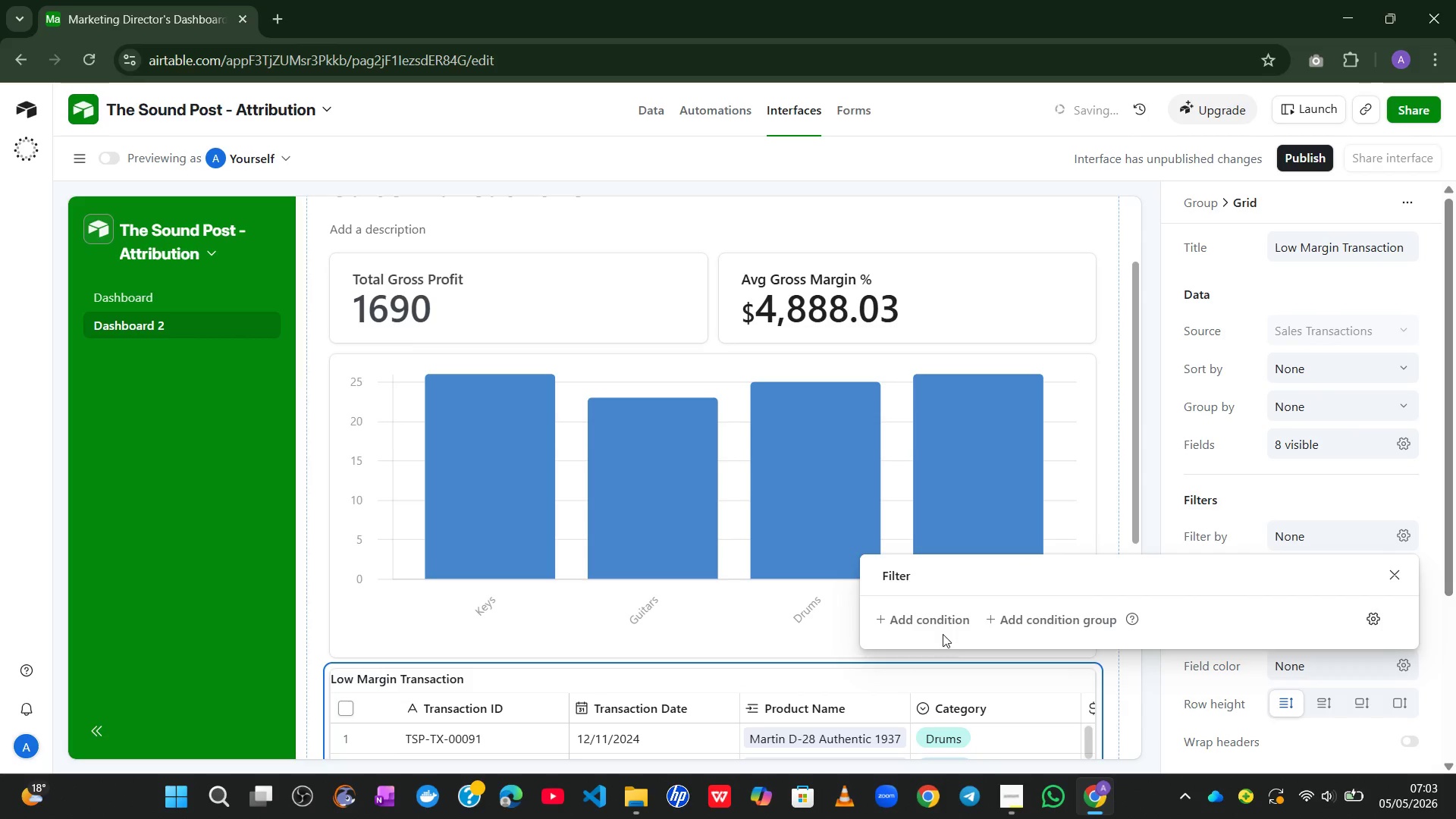 
left_click([929, 618])
 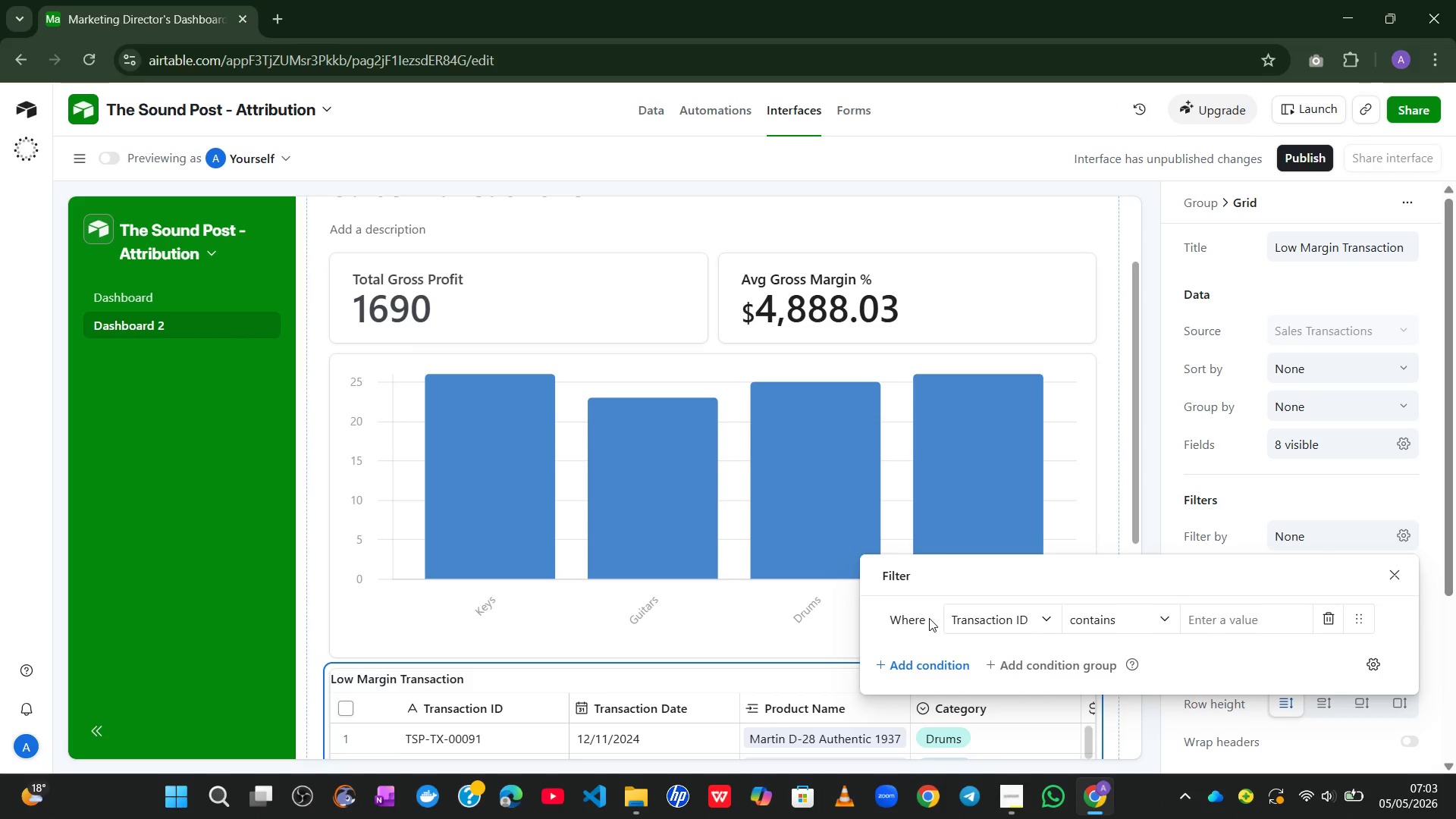 
wait(20.23)
 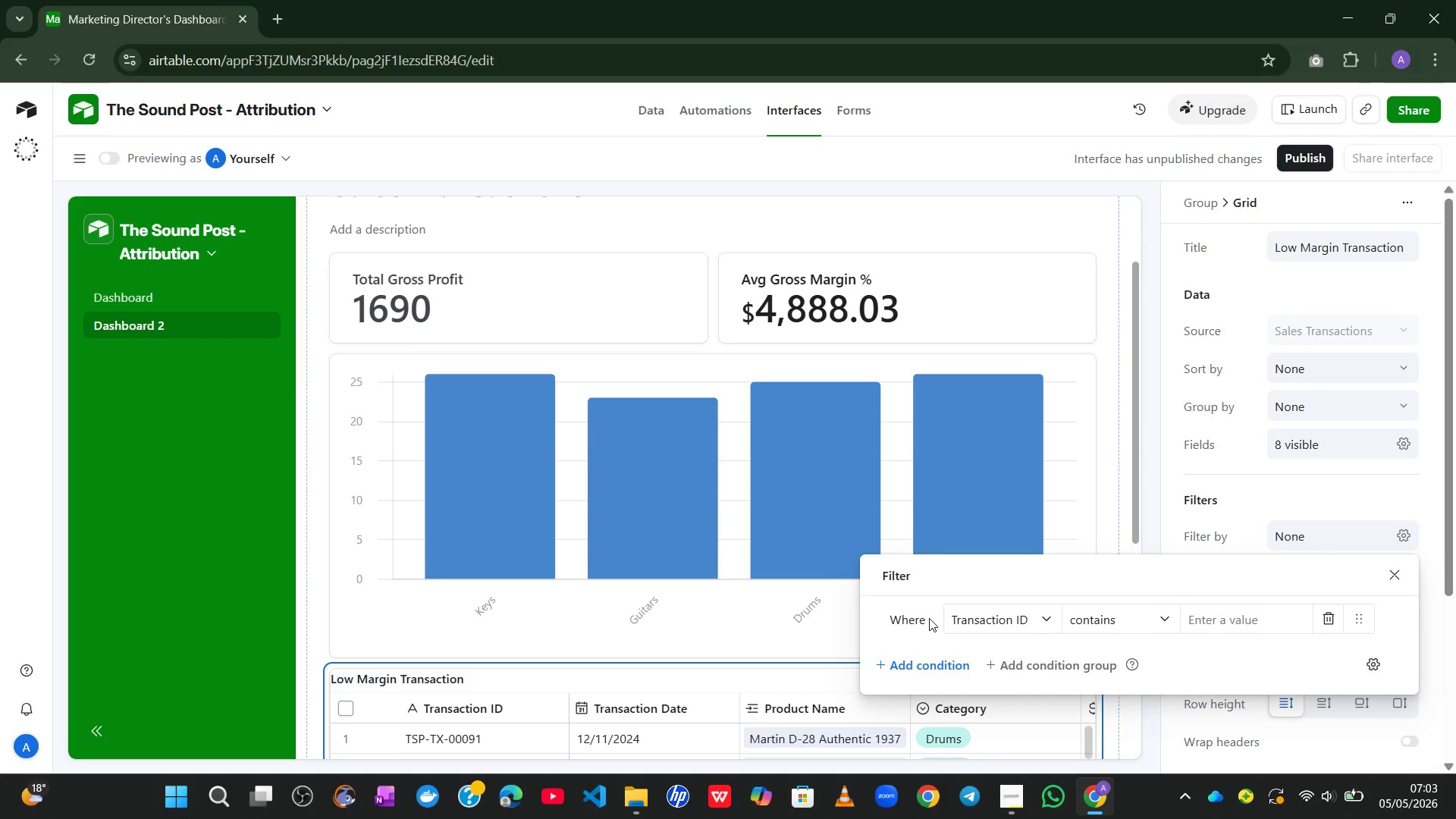 
left_click([1053, 620])
 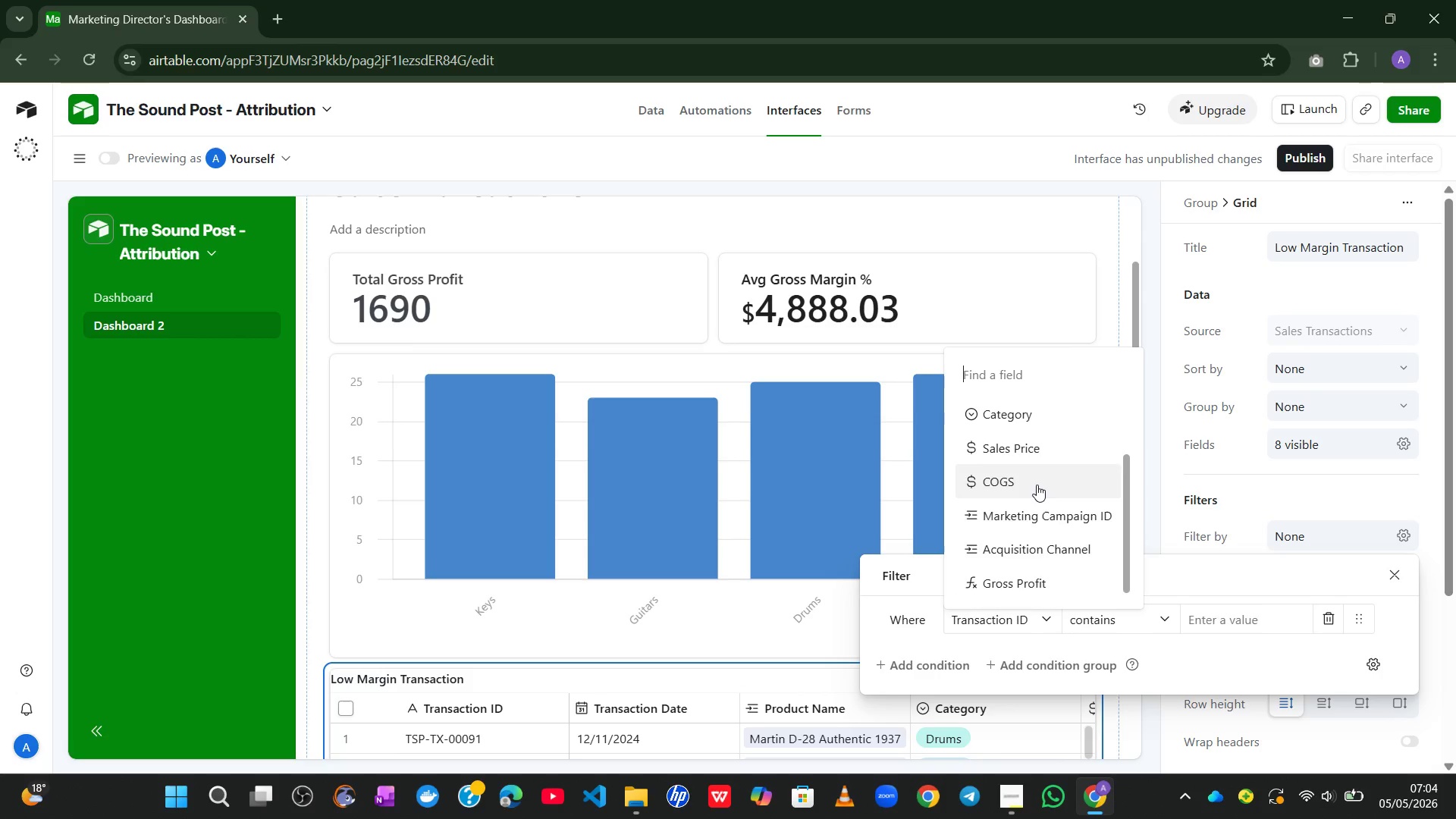 
wait(13.94)
 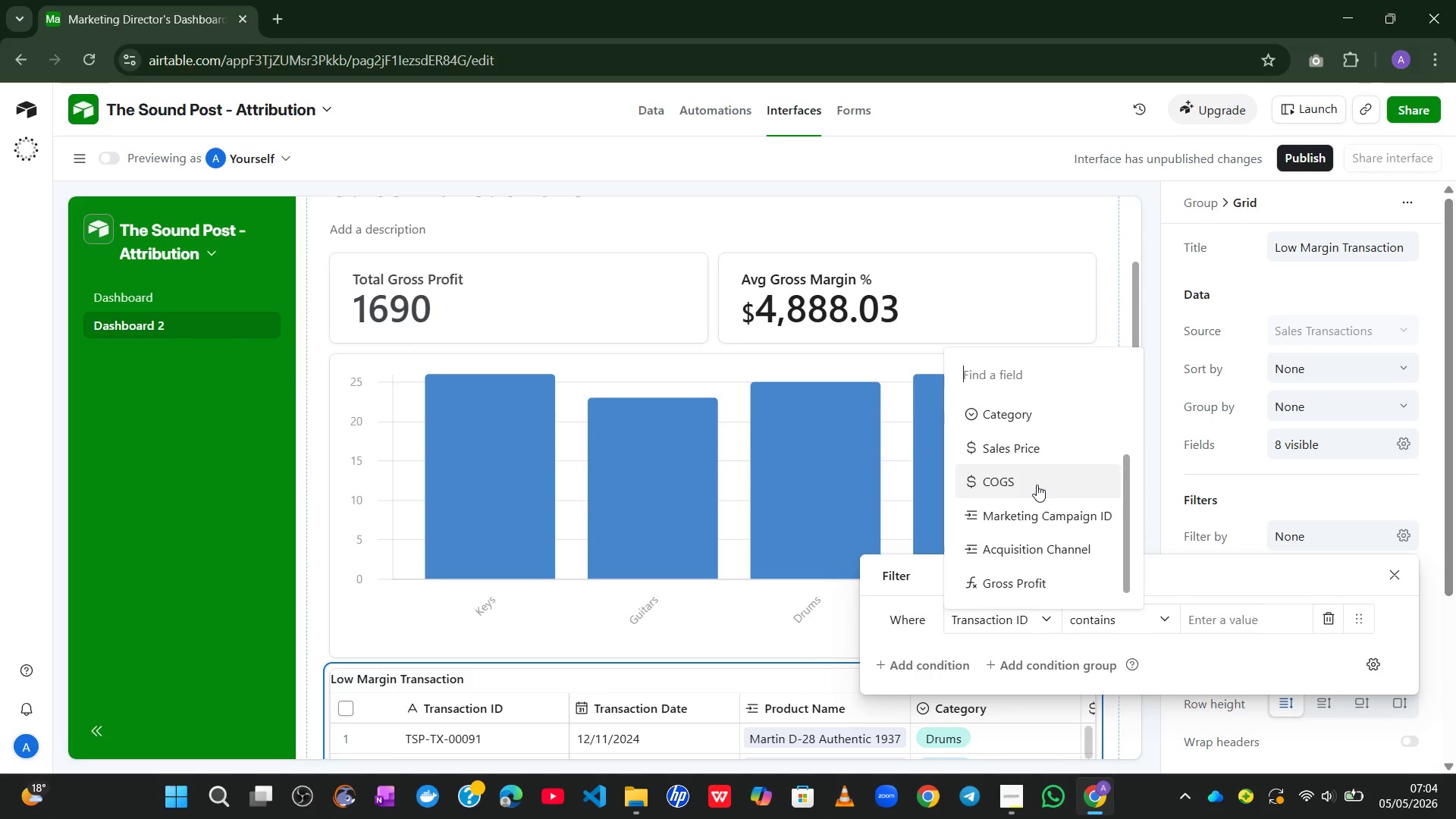 
left_click([663, 111])
 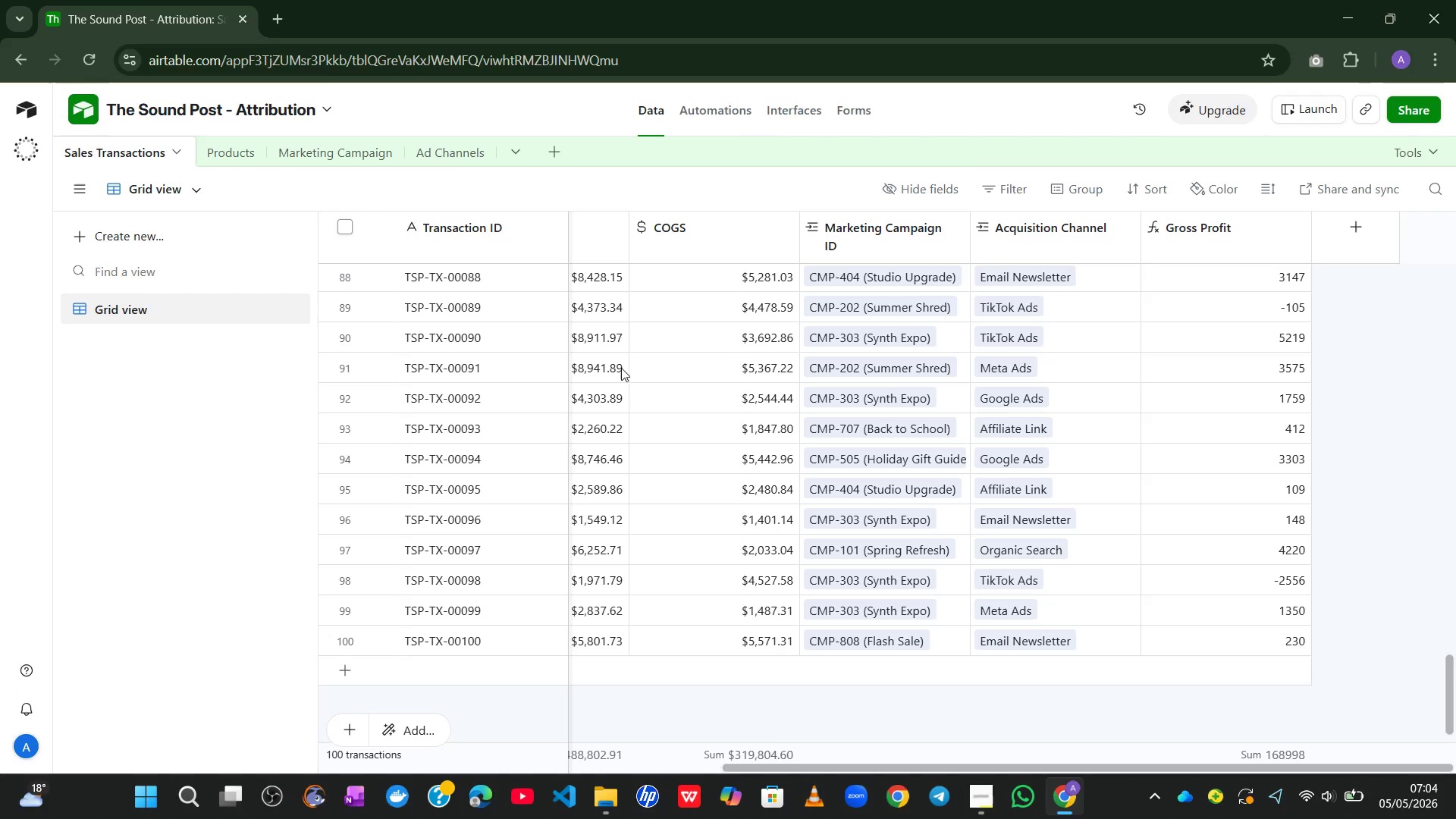 
wait(30.0)
 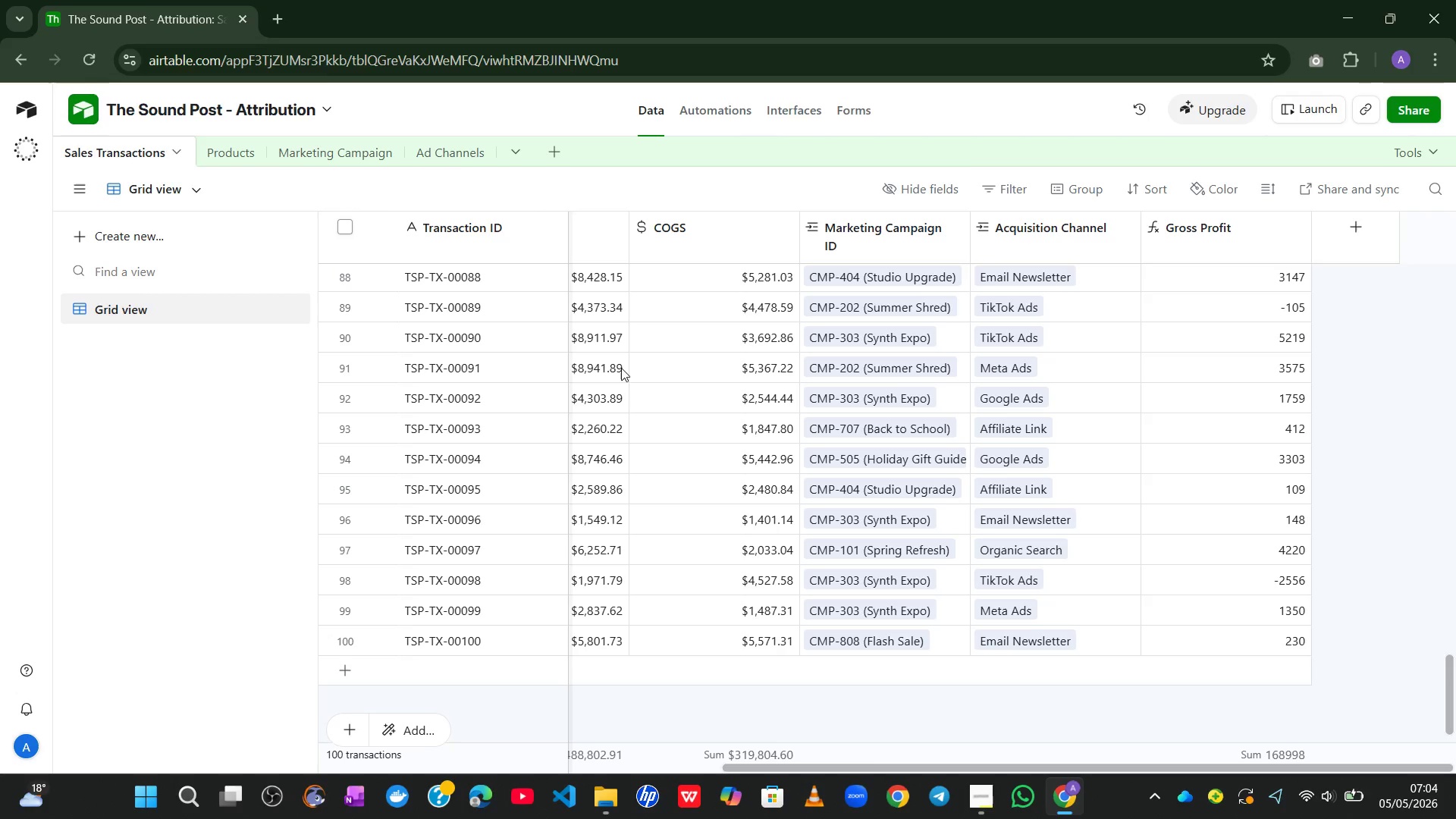 
left_click([975, 726])